 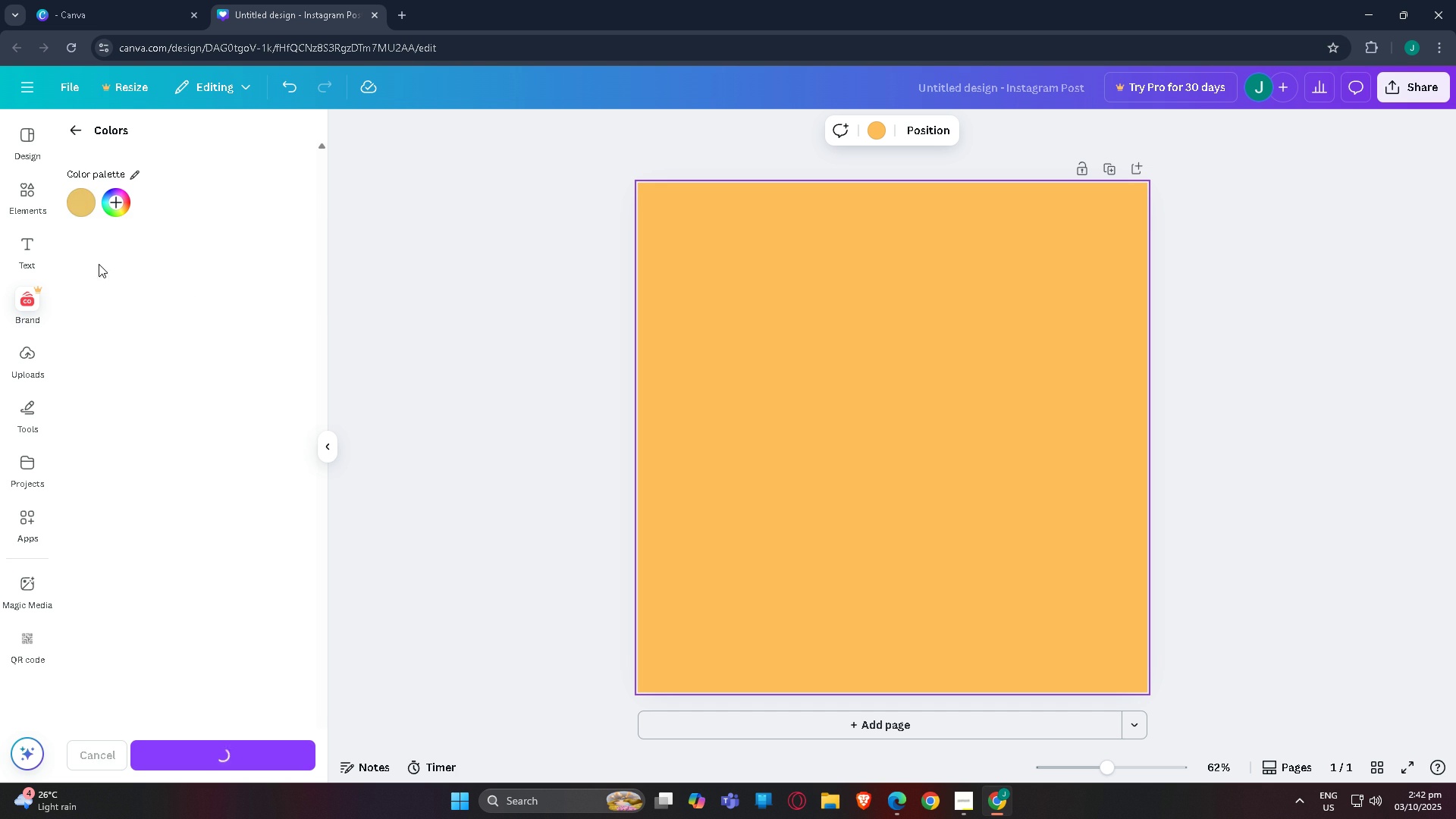 
left_click([123, 207])
 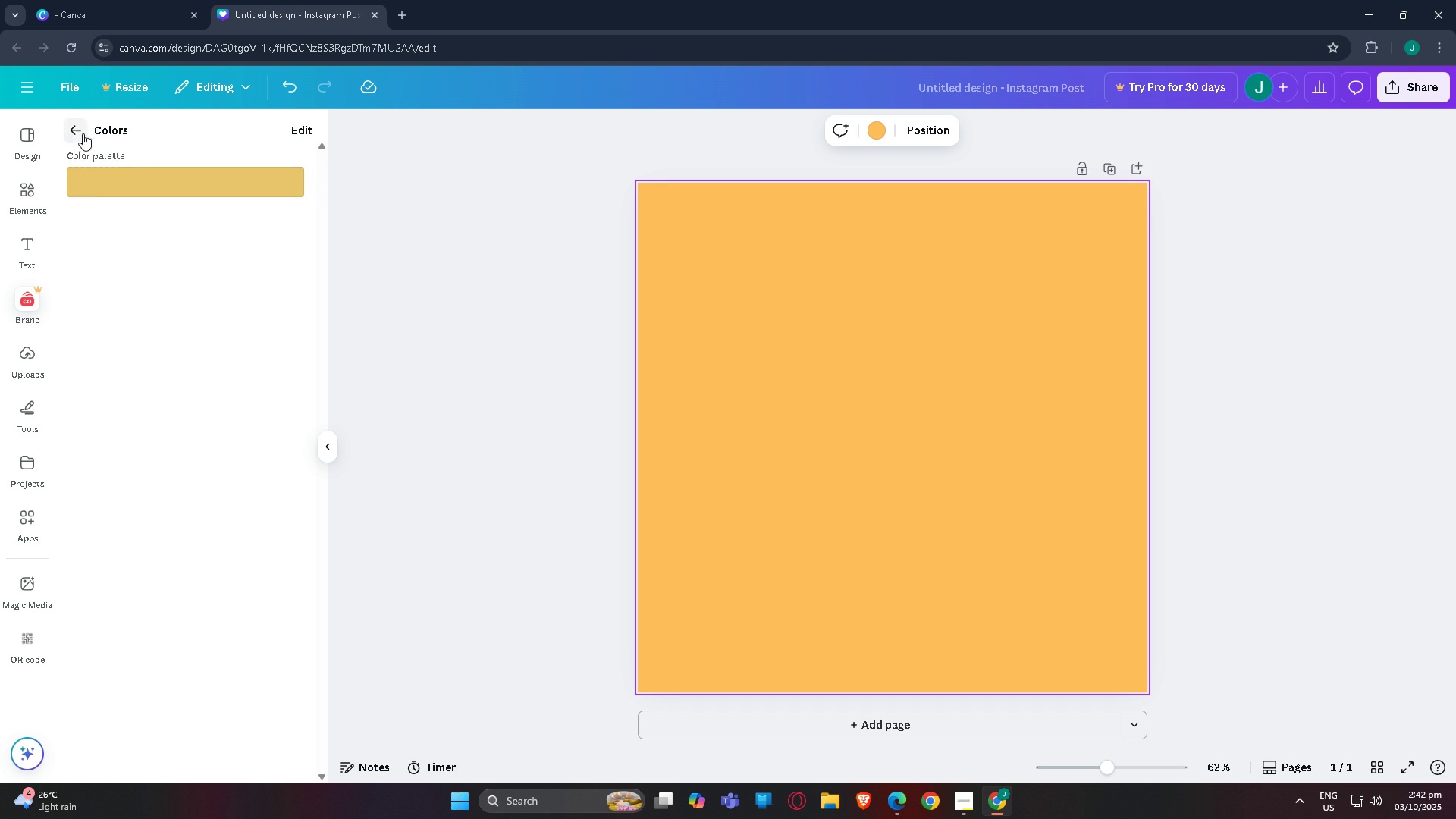 
left_click([79, 135])
 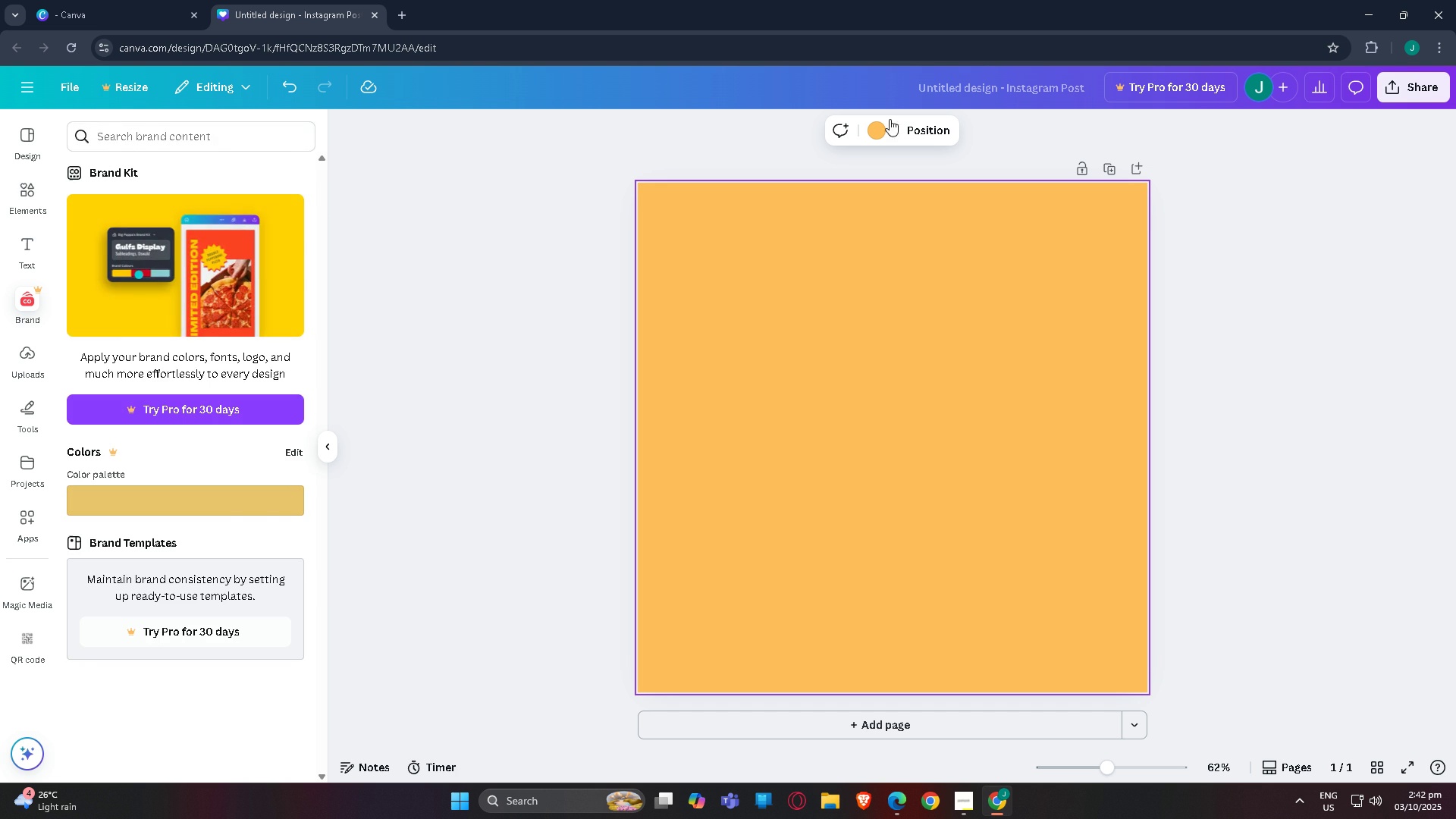 
left_click([883, 128])
 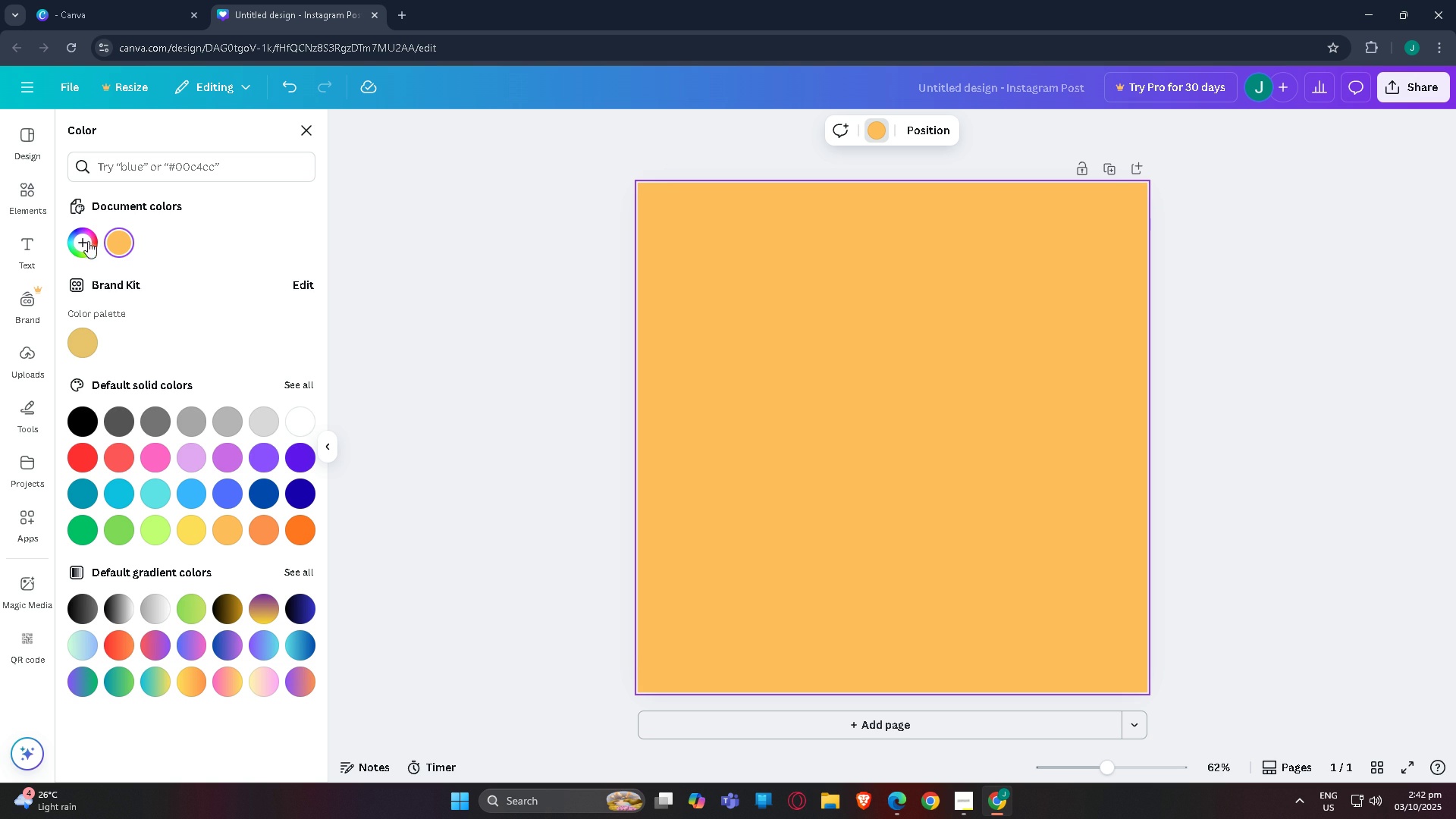 
left_click([80, 240])
 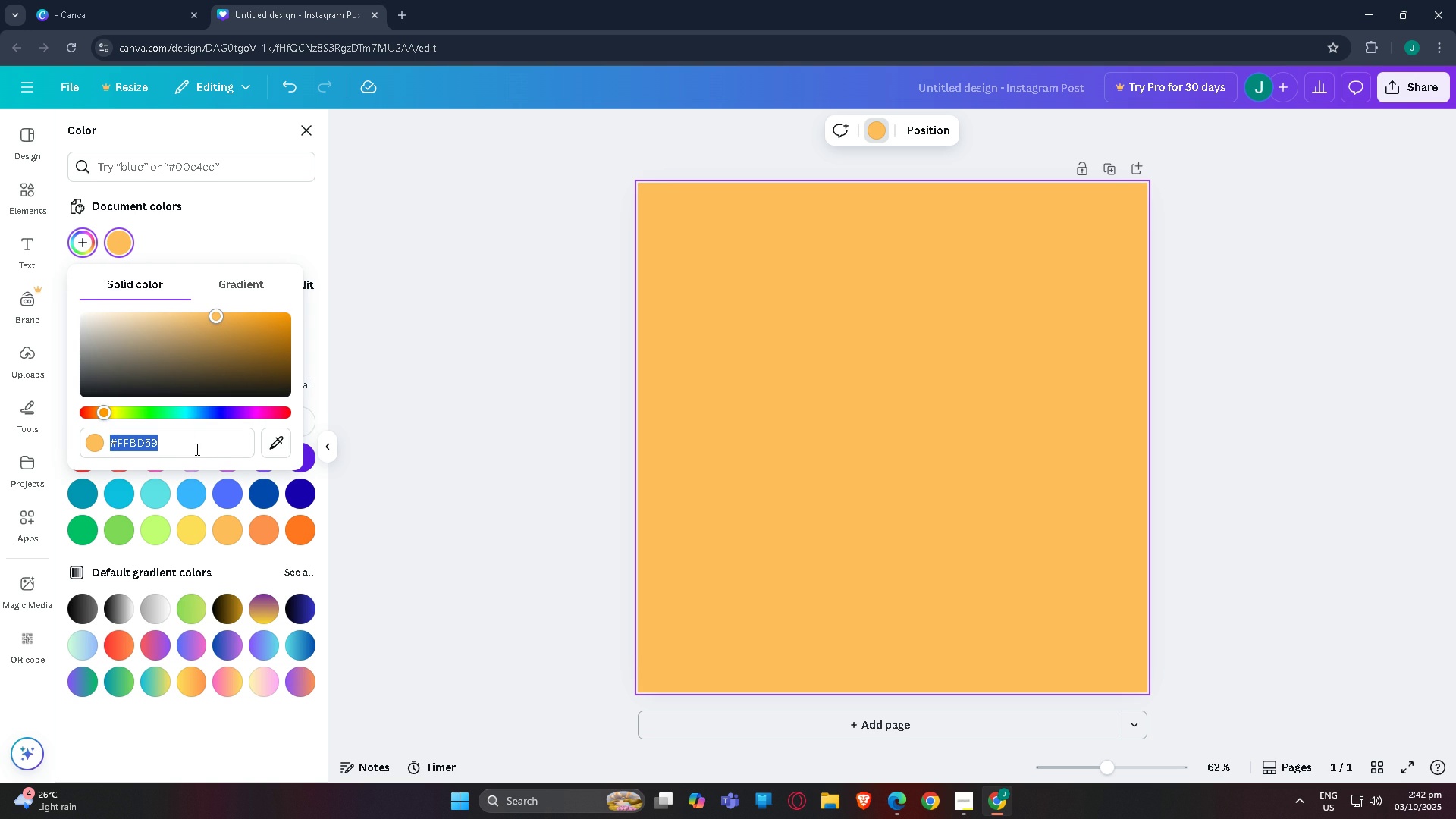 
type(f1fafeee)
 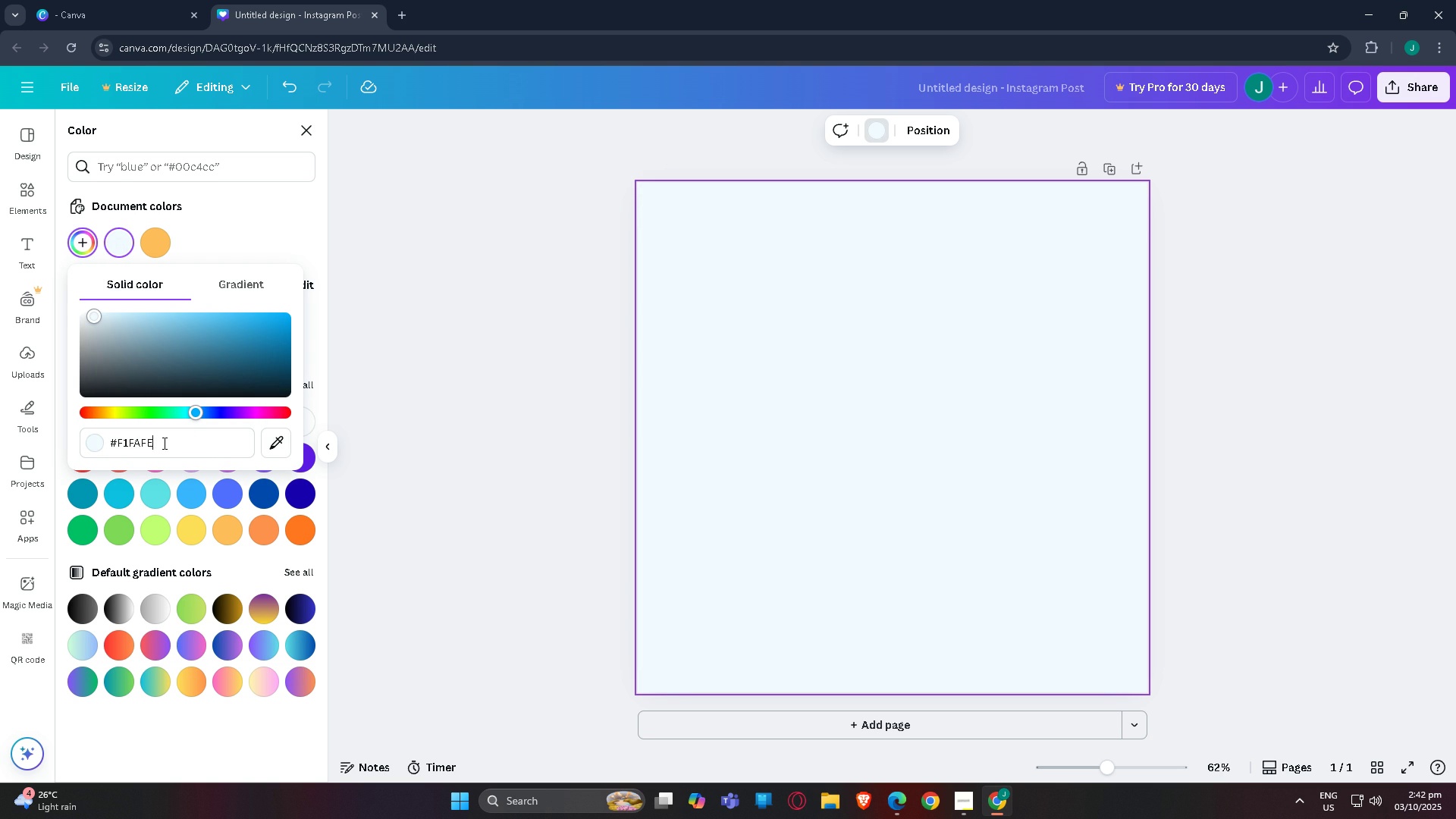 
left_click([146, 440])
 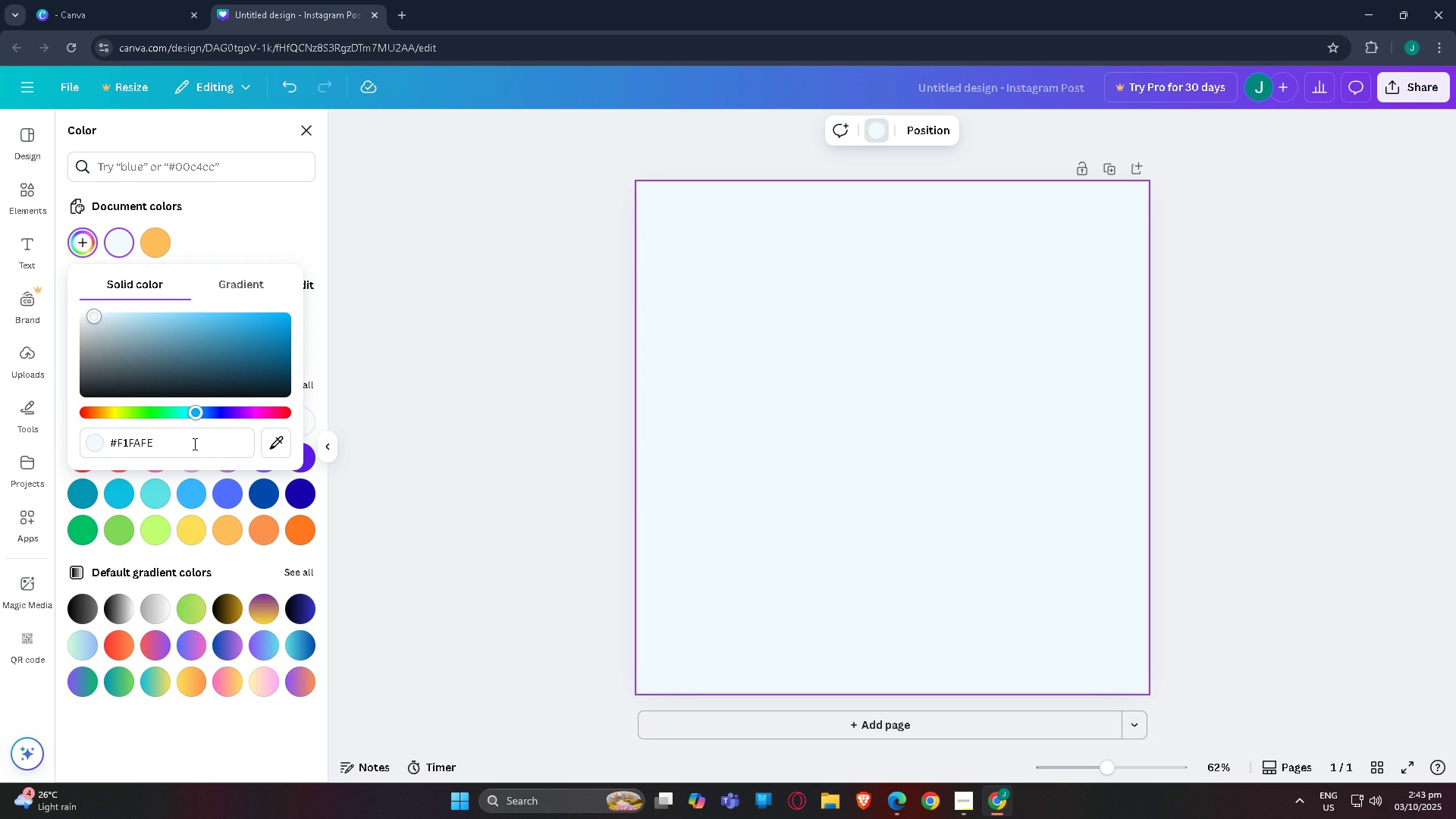 
key(Backspace)
 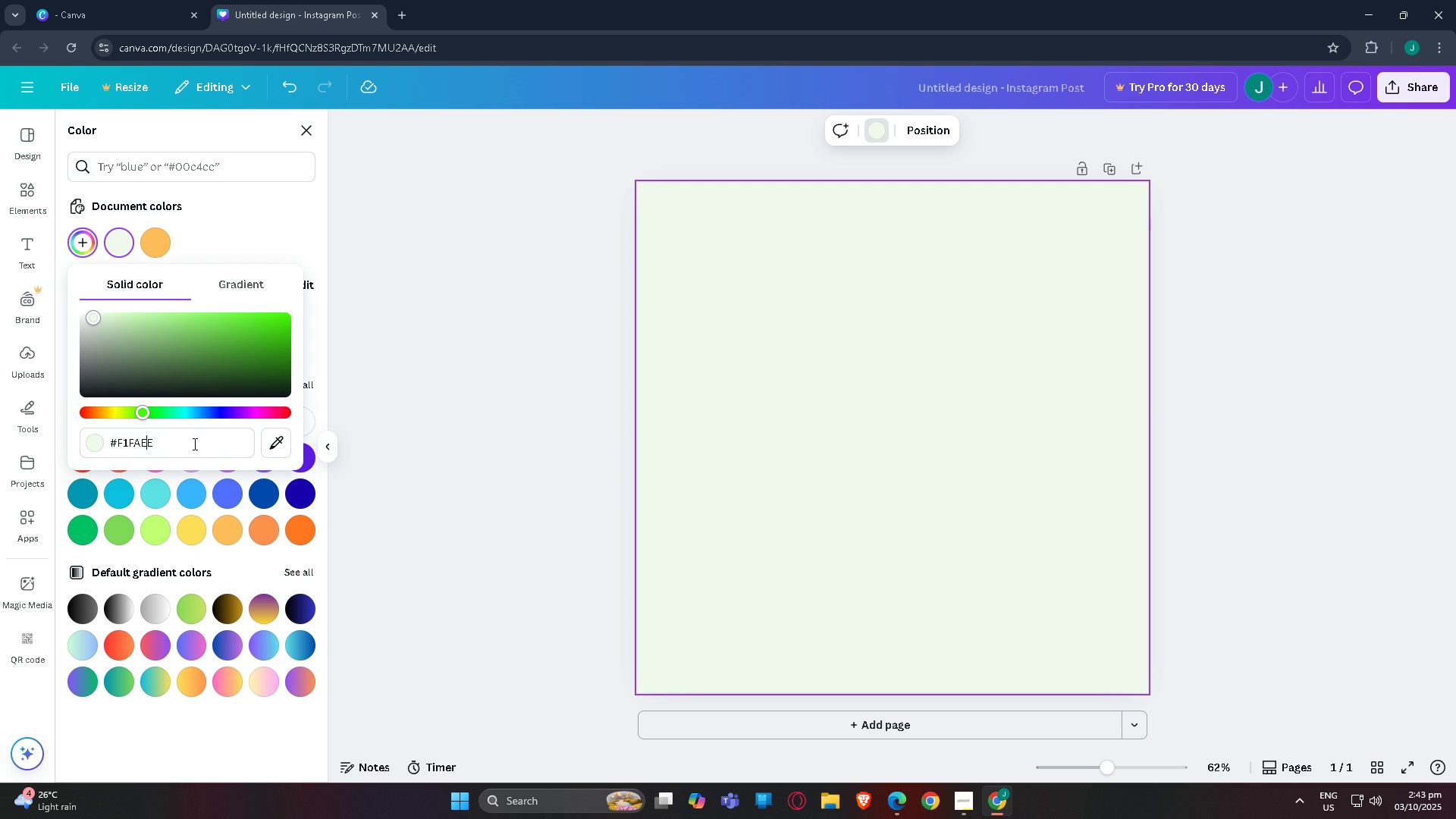 
key(E)
 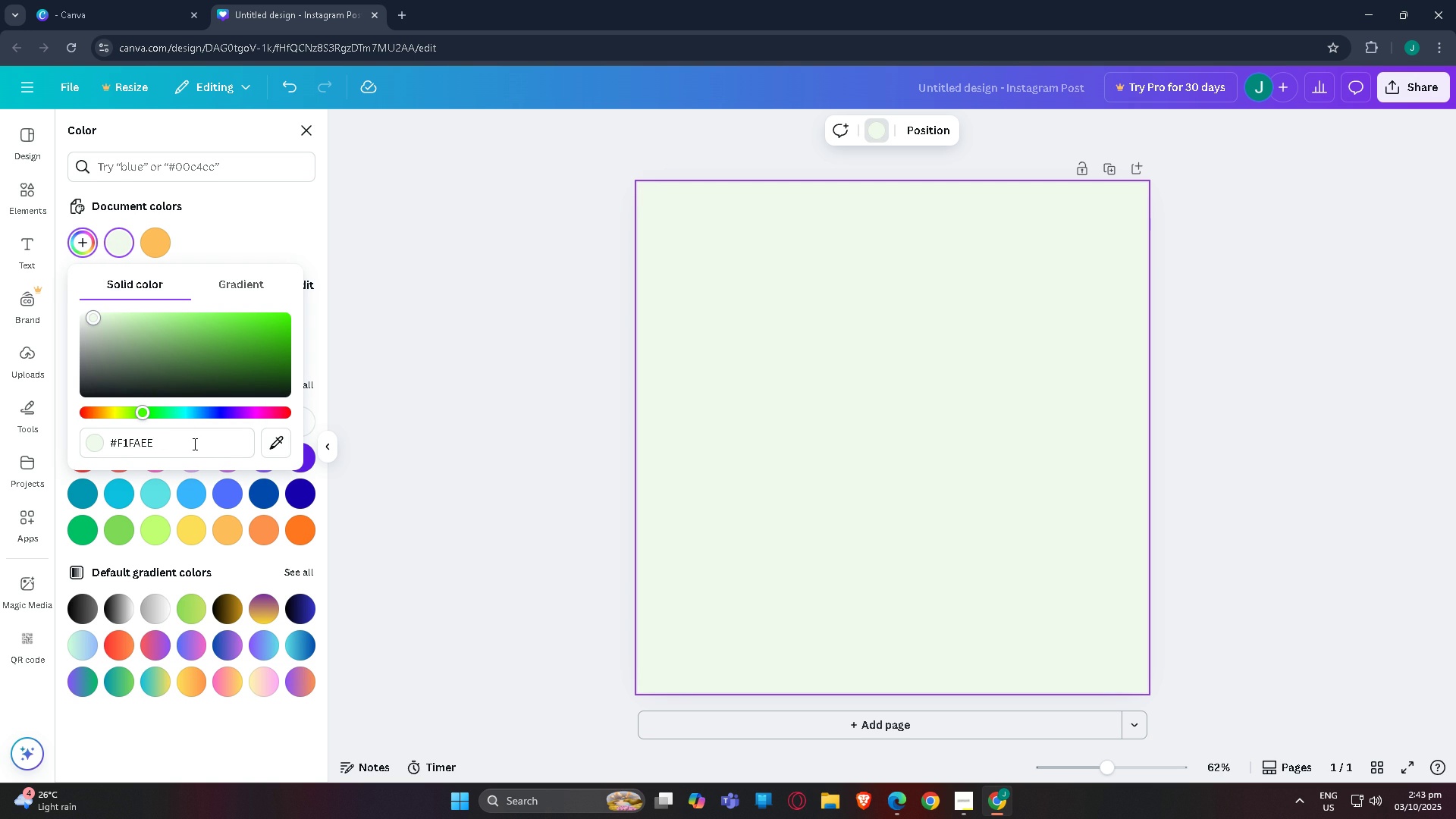 
mouse_move([193, 453])
 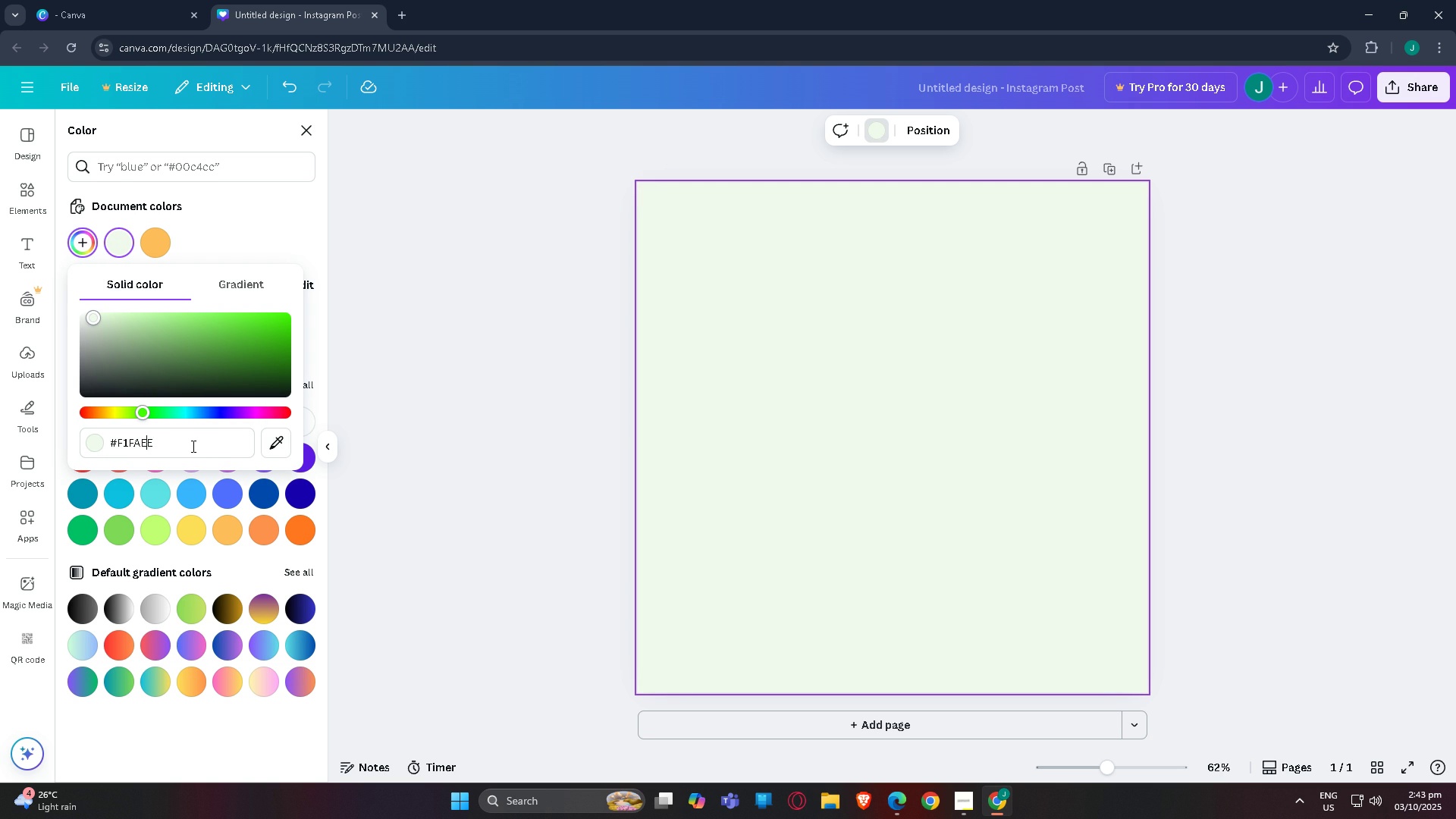 
left_click([192, 446])
 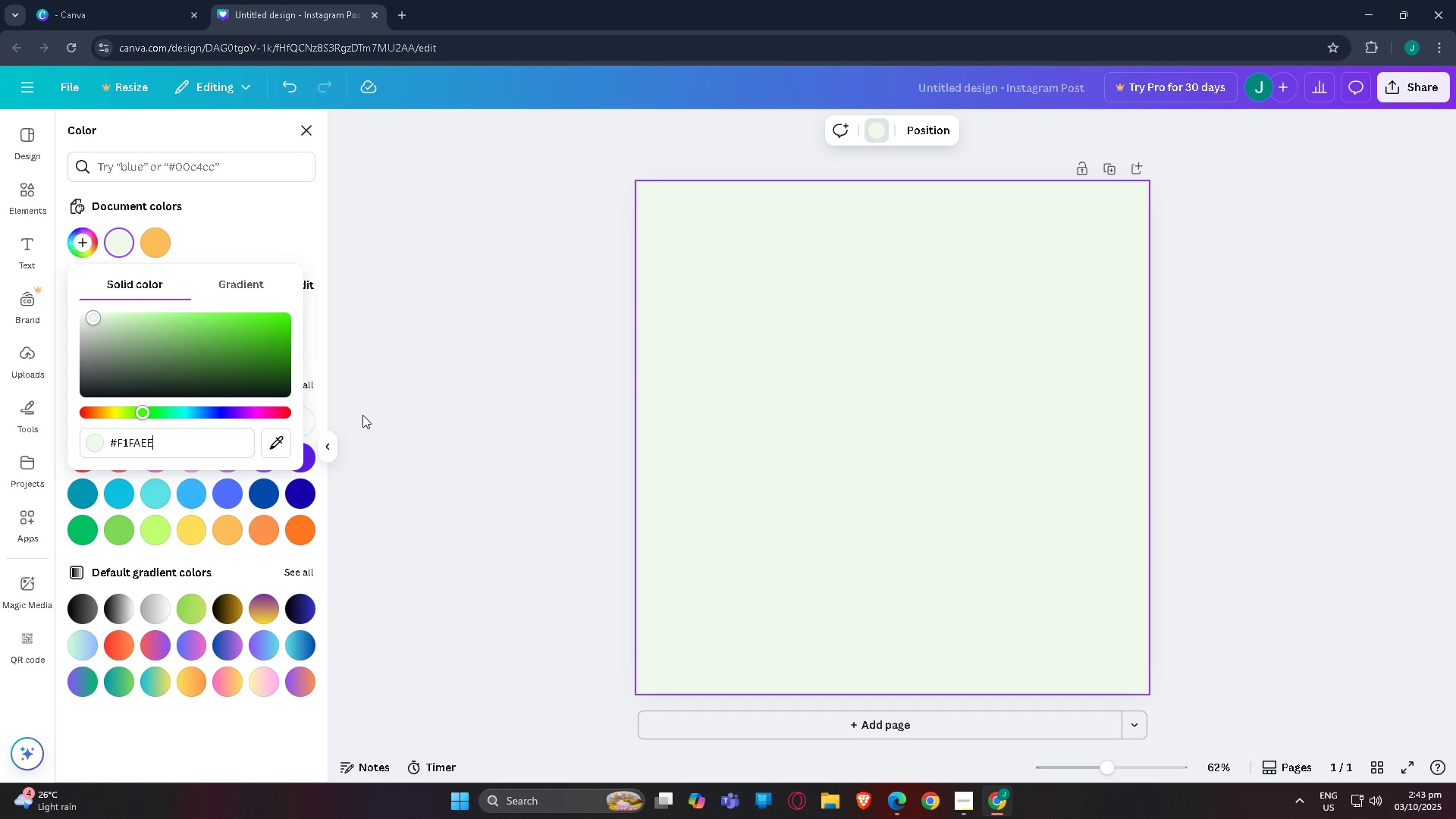 
left_click([362, 415])
 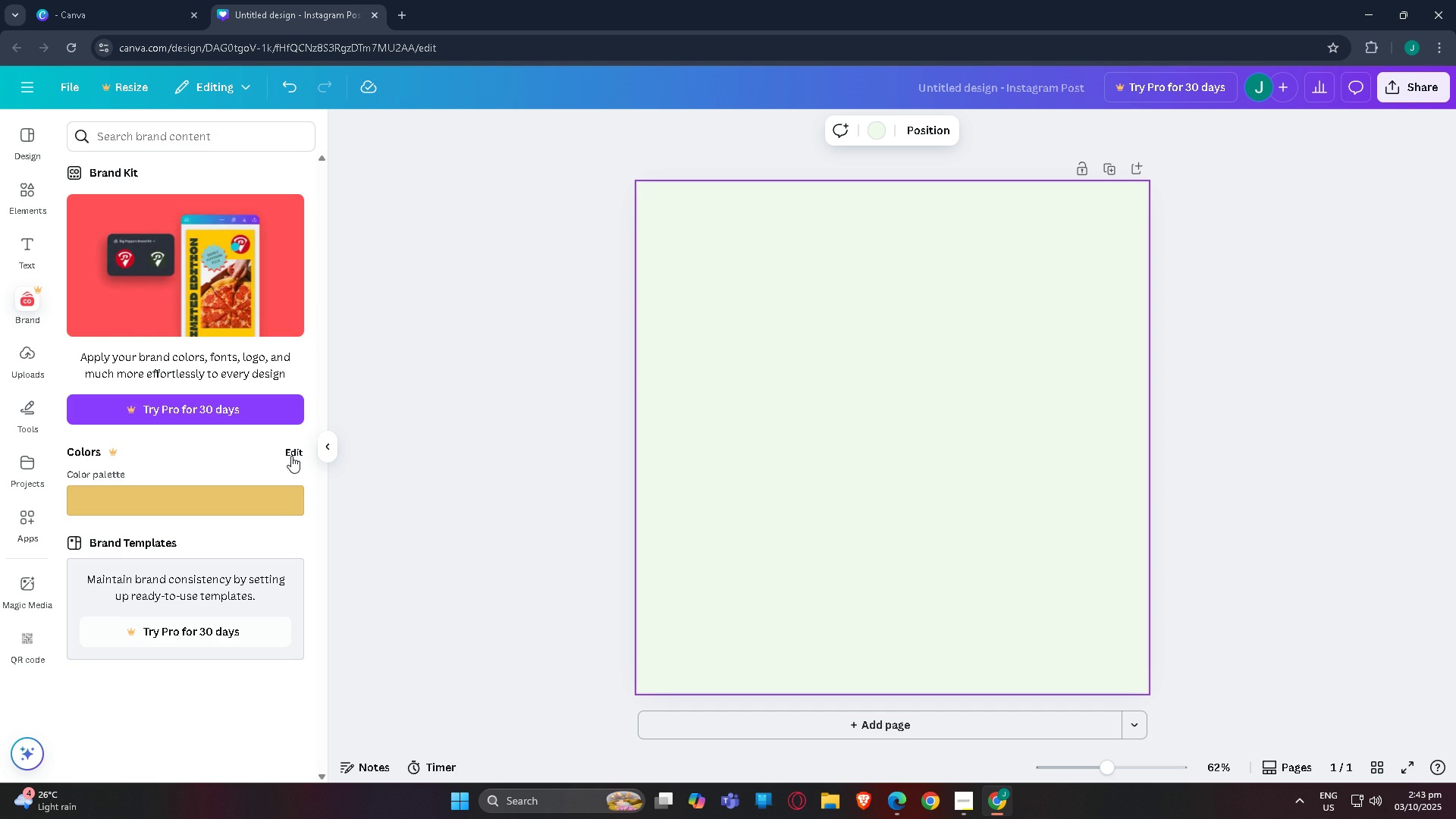 
wait(5.59)
 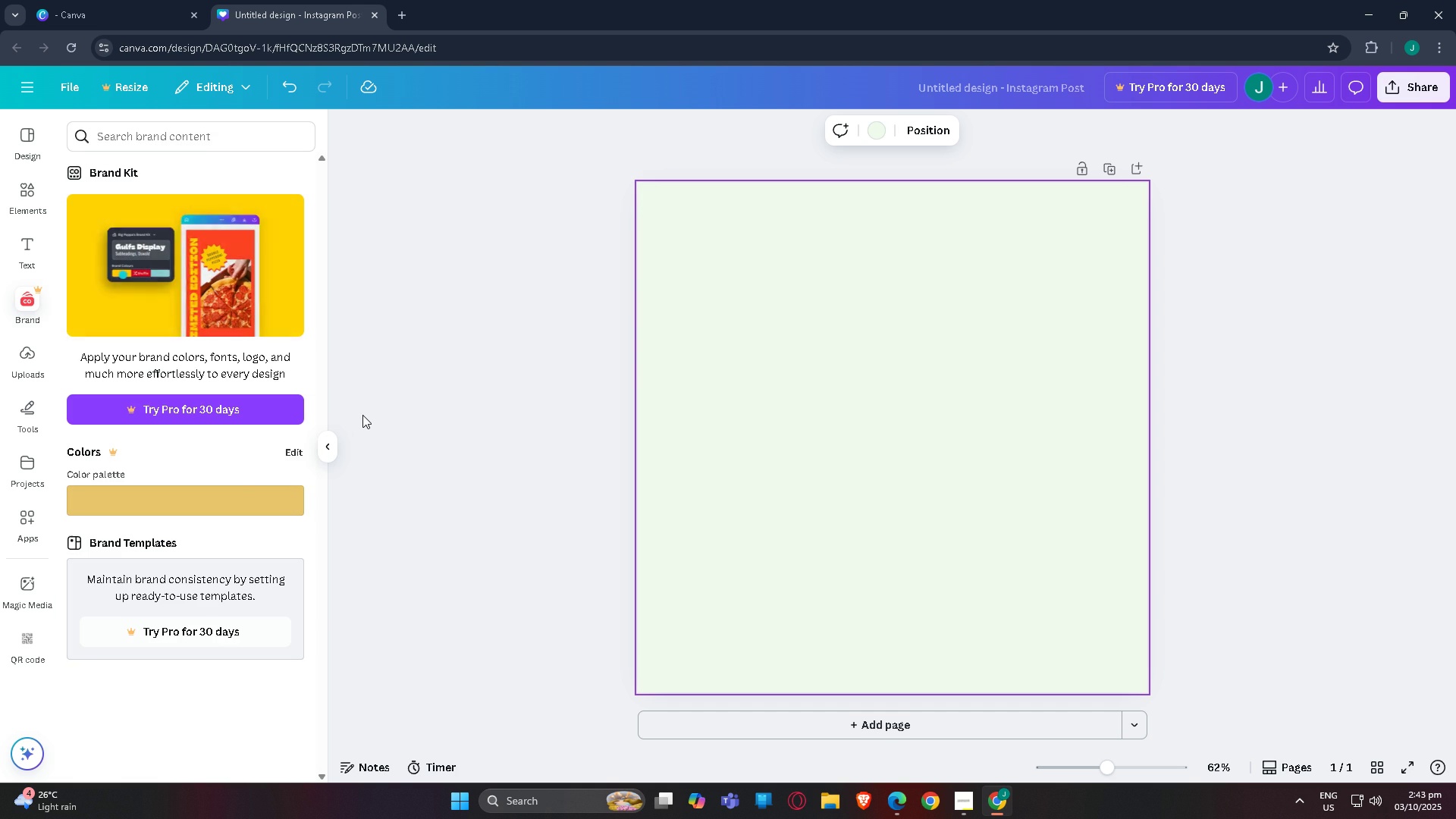 
left_click([112, 170])
 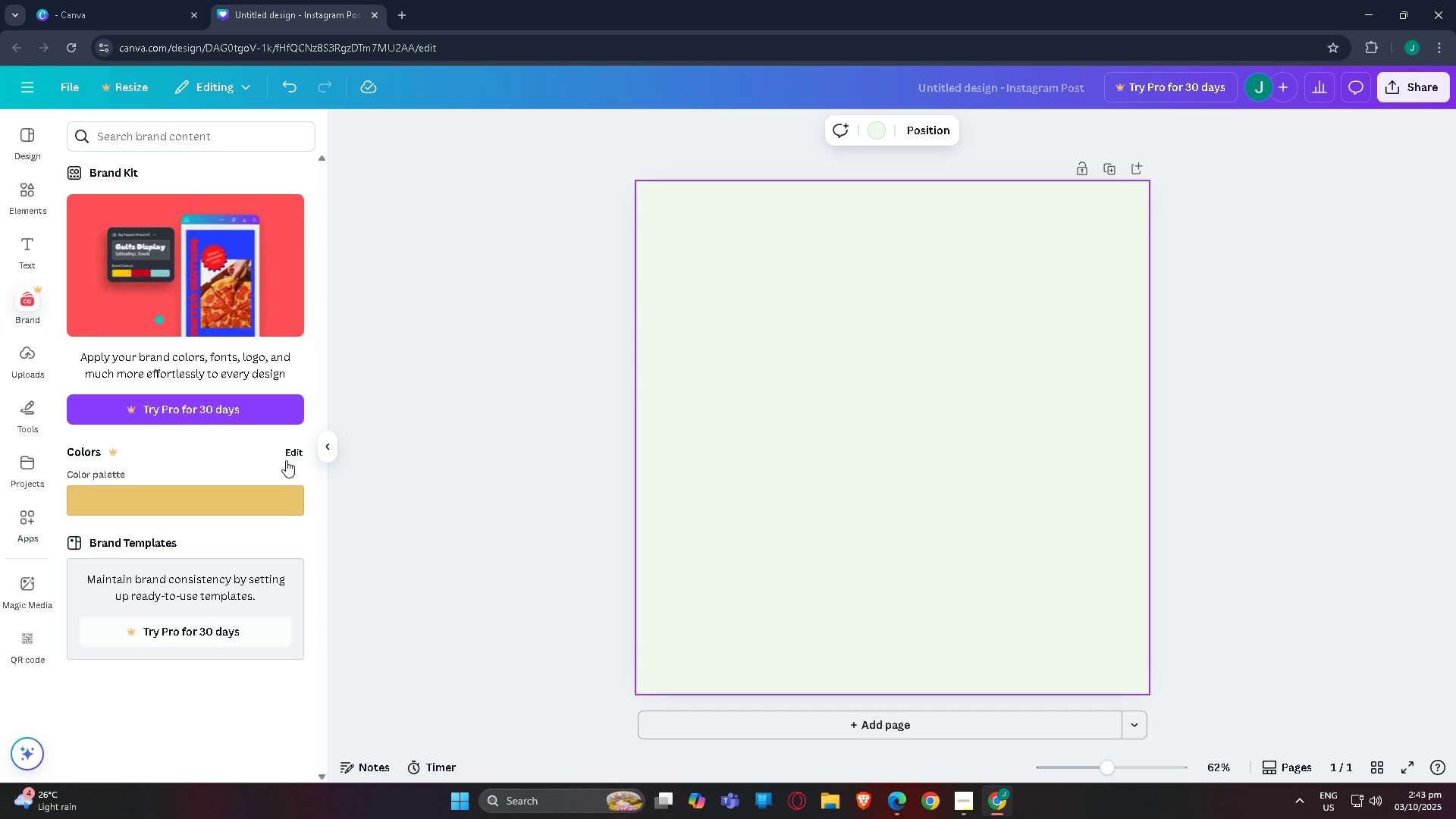 
left_click([286, 460])
 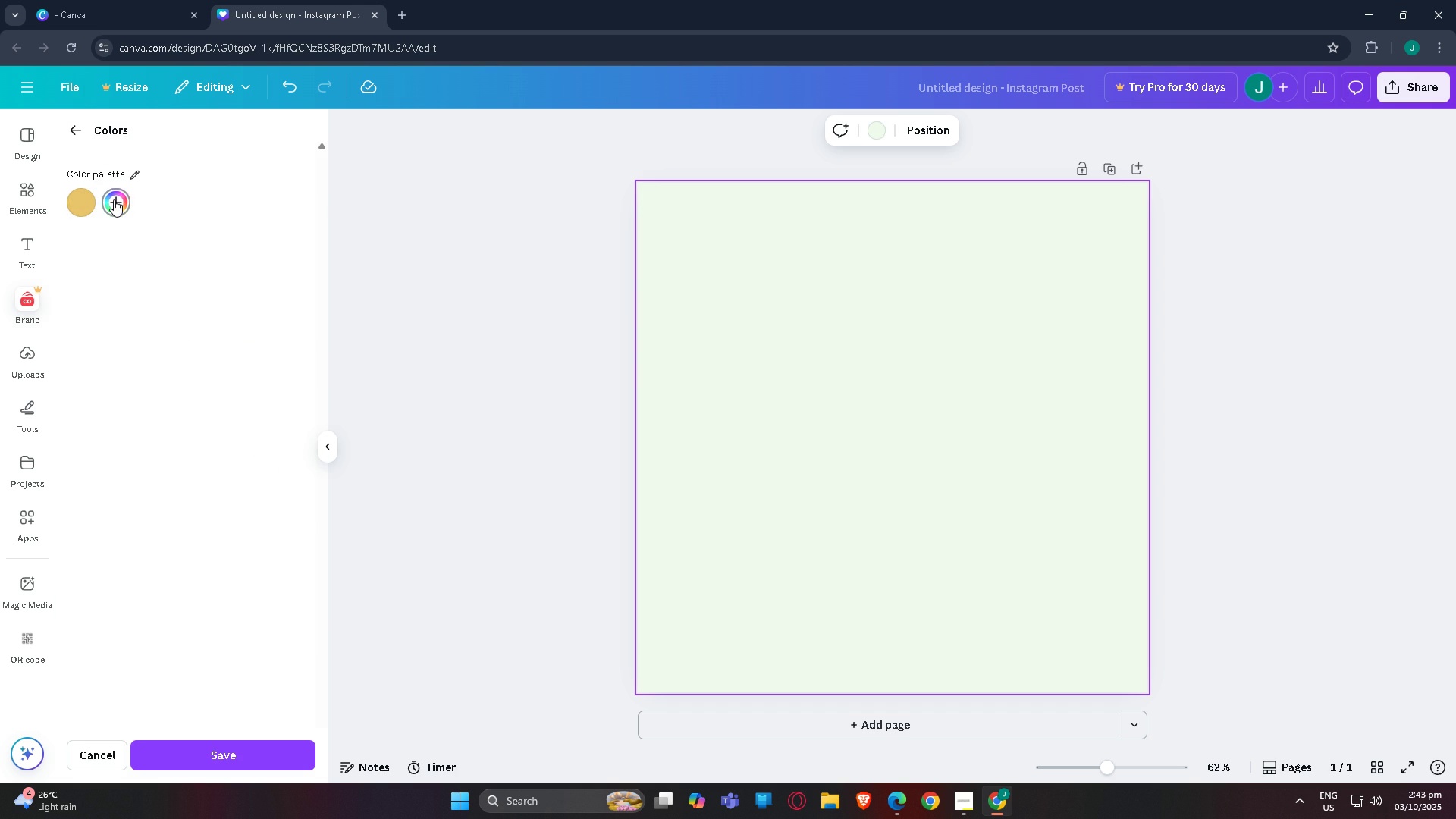 
left_click([114, 199])
 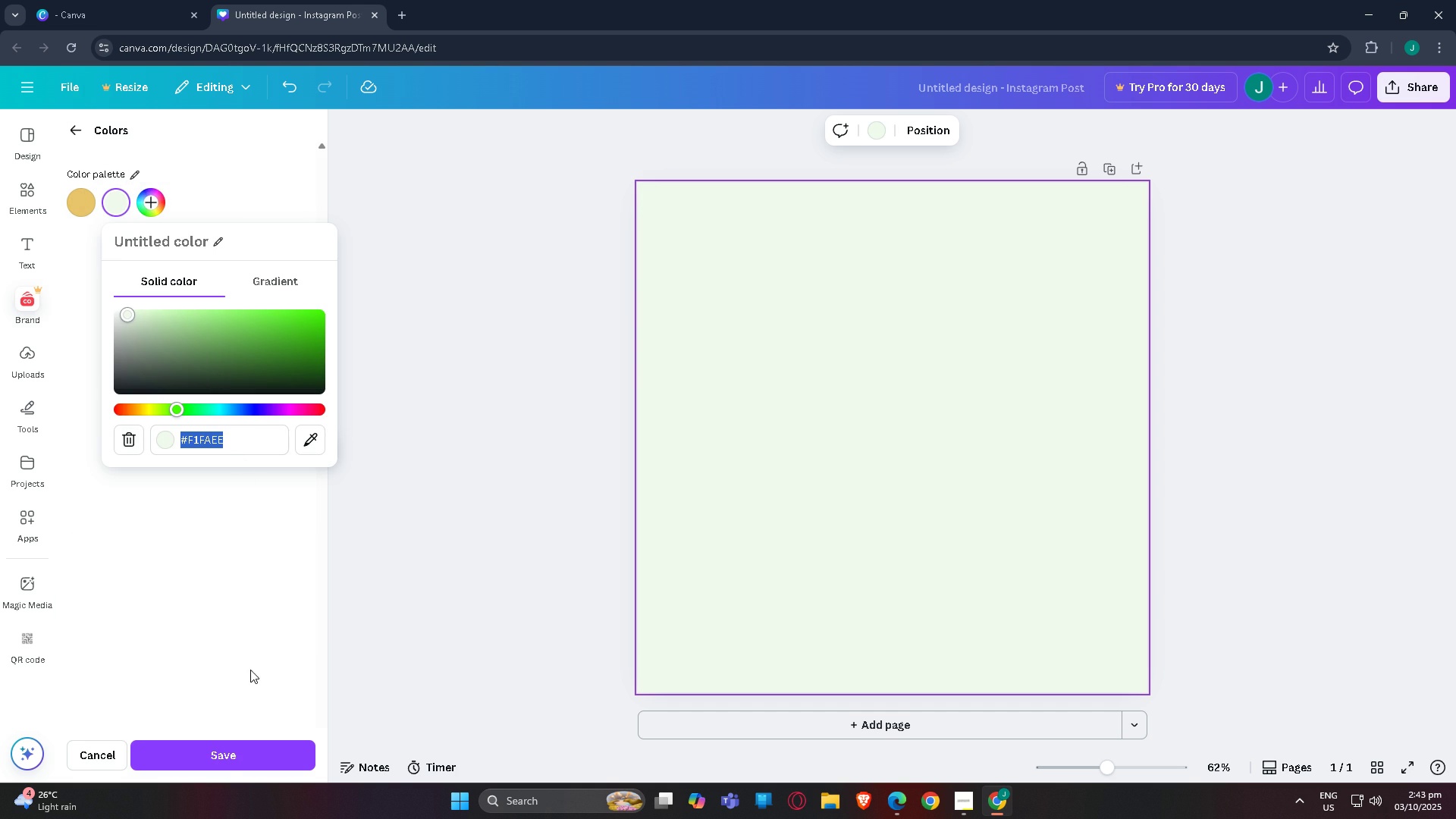 
left_click([221, 752])
 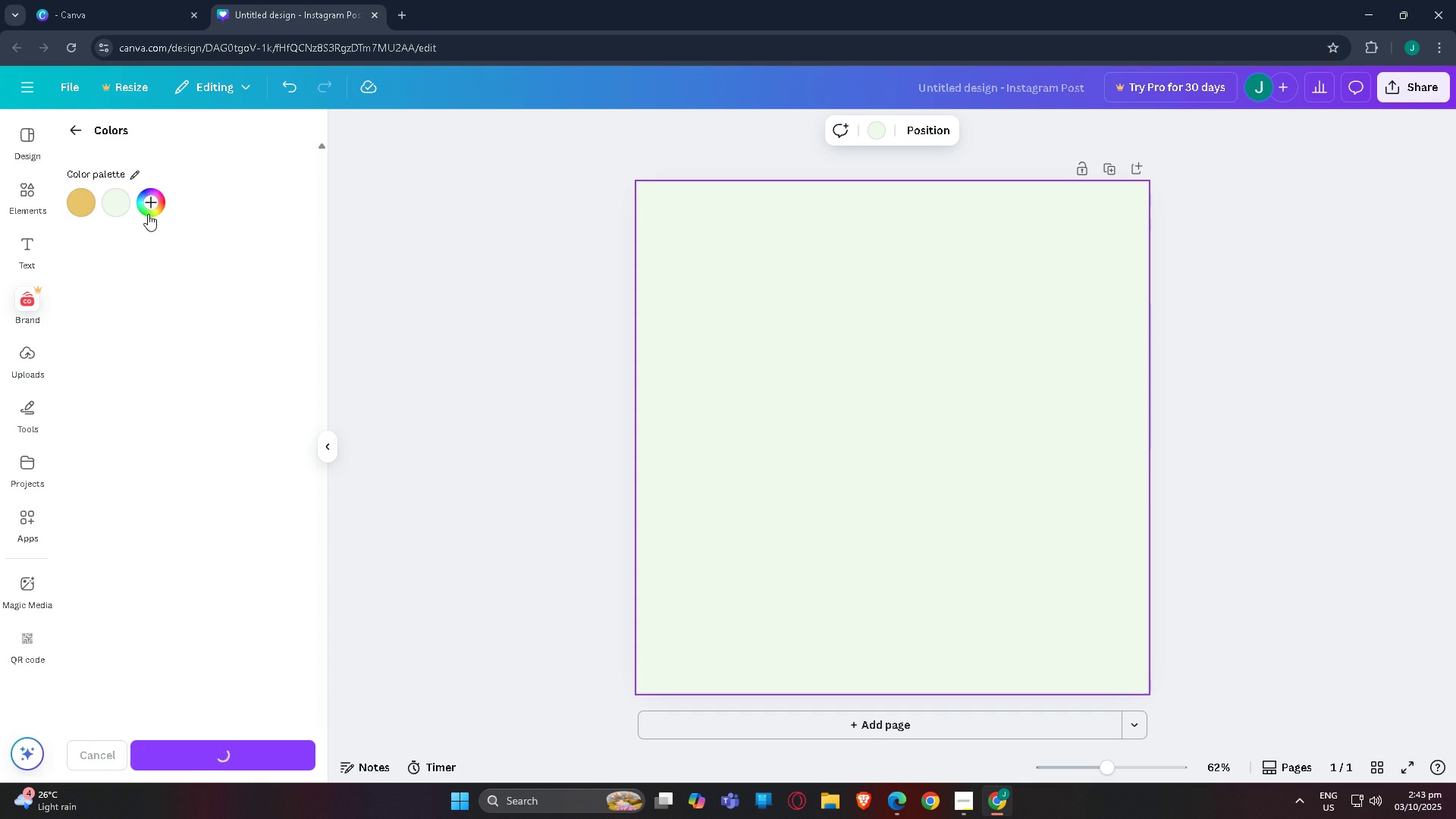 
left_click([150, 211])
 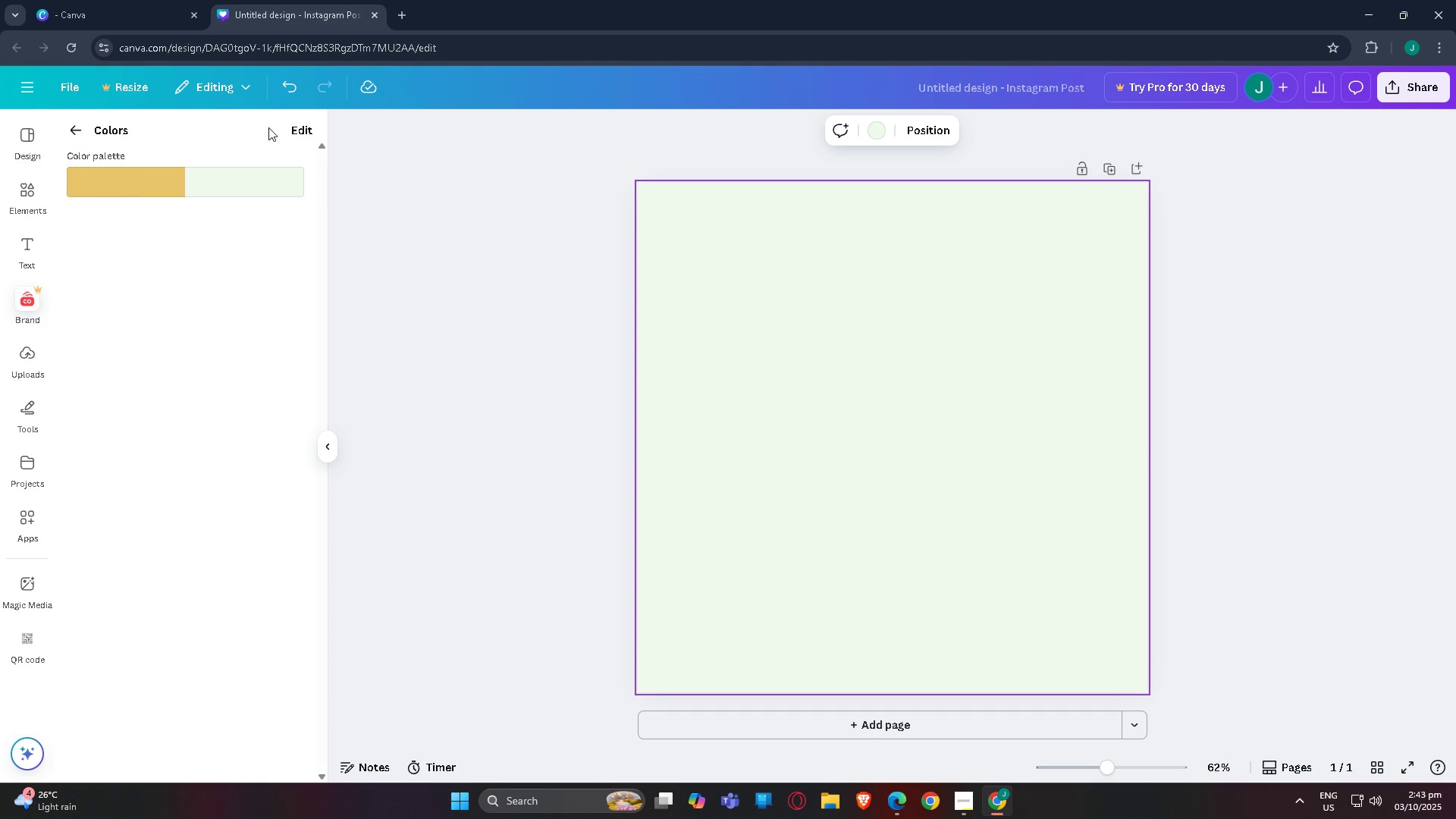 
left_click([294, 130])
 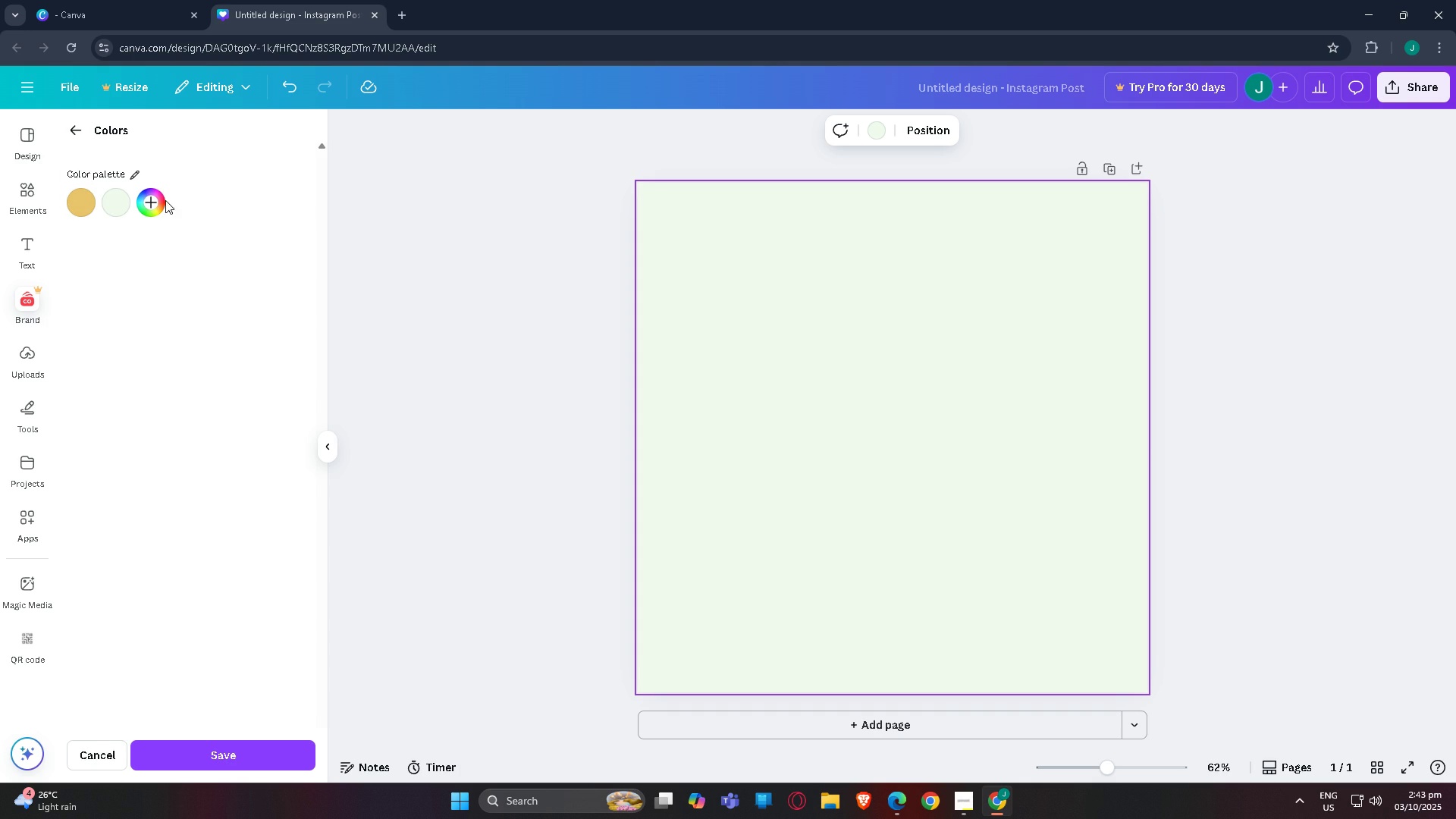 
left_click([158, 200])
 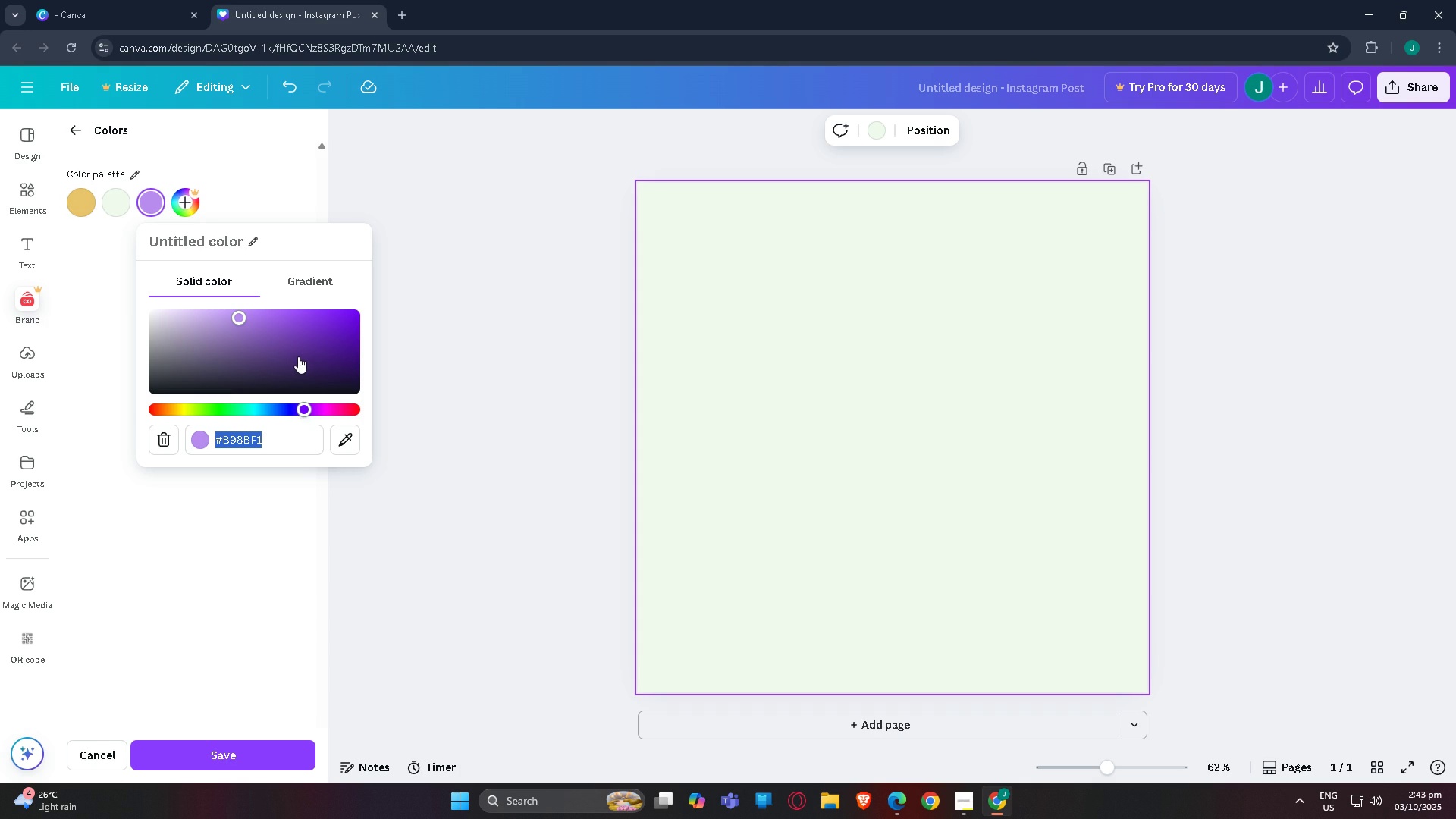 
mouse_move([278, 372])
 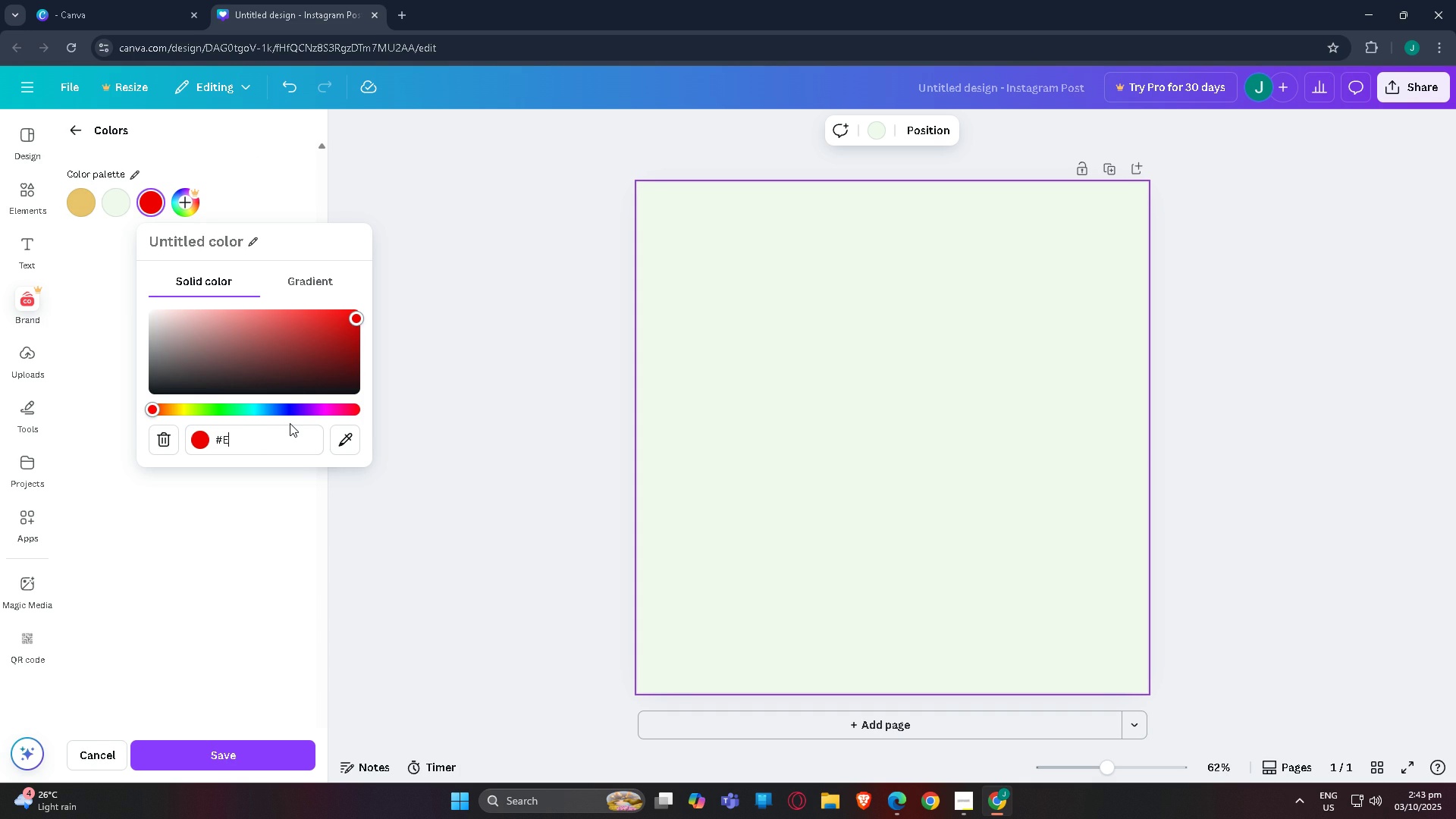 
type(e63946)
 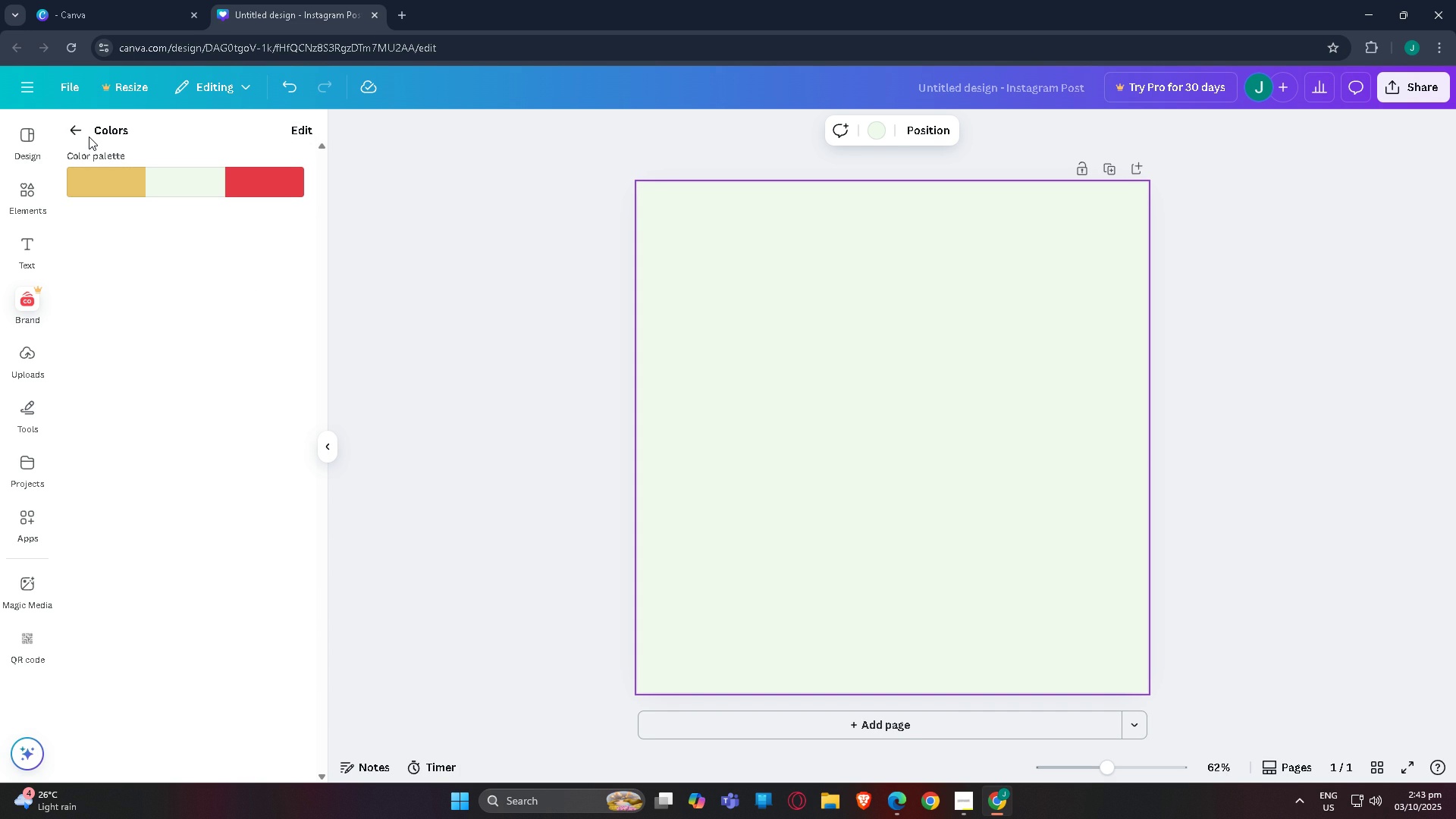 
wait(10.91)
 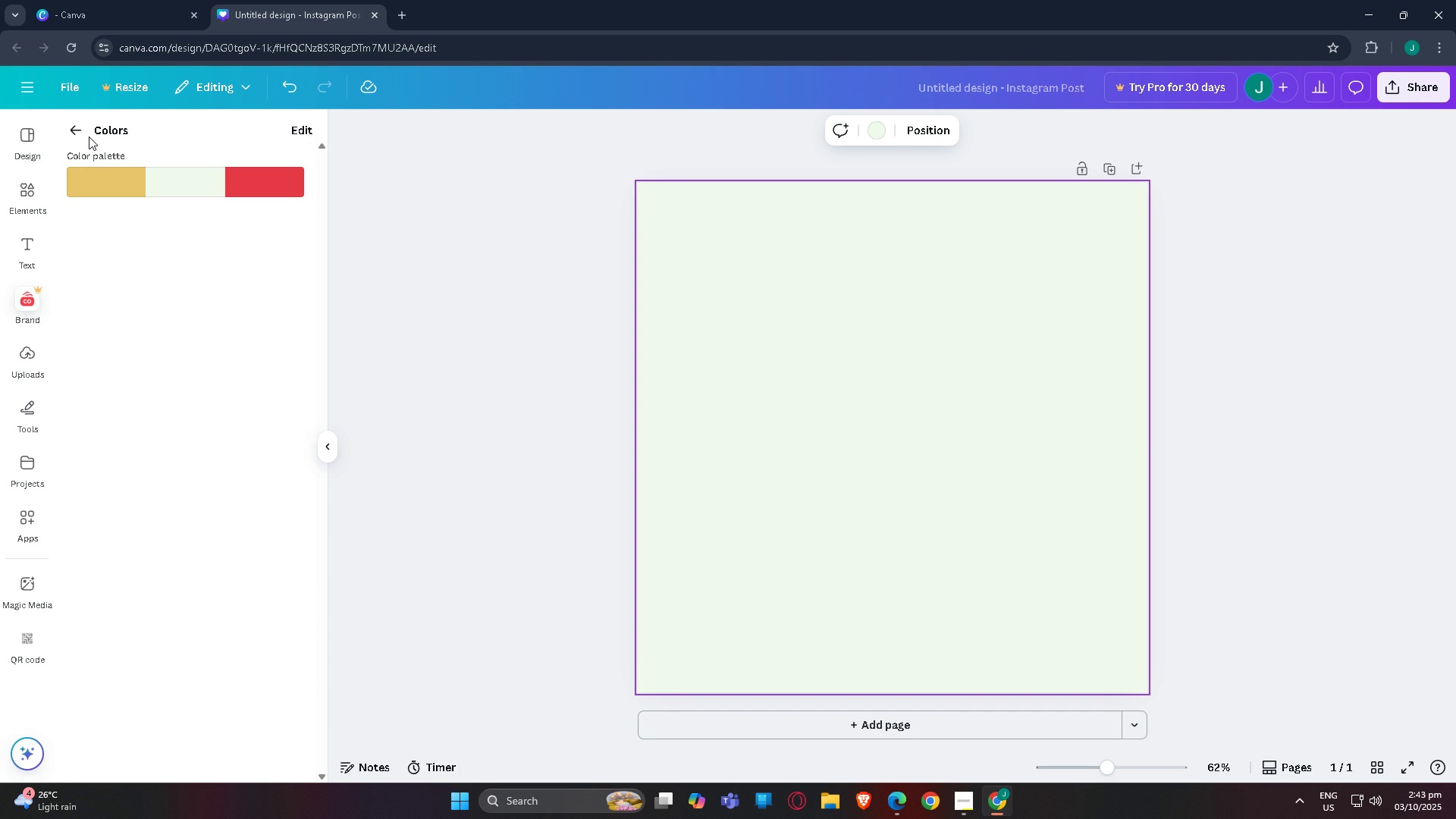 
left_click([69, 123])
 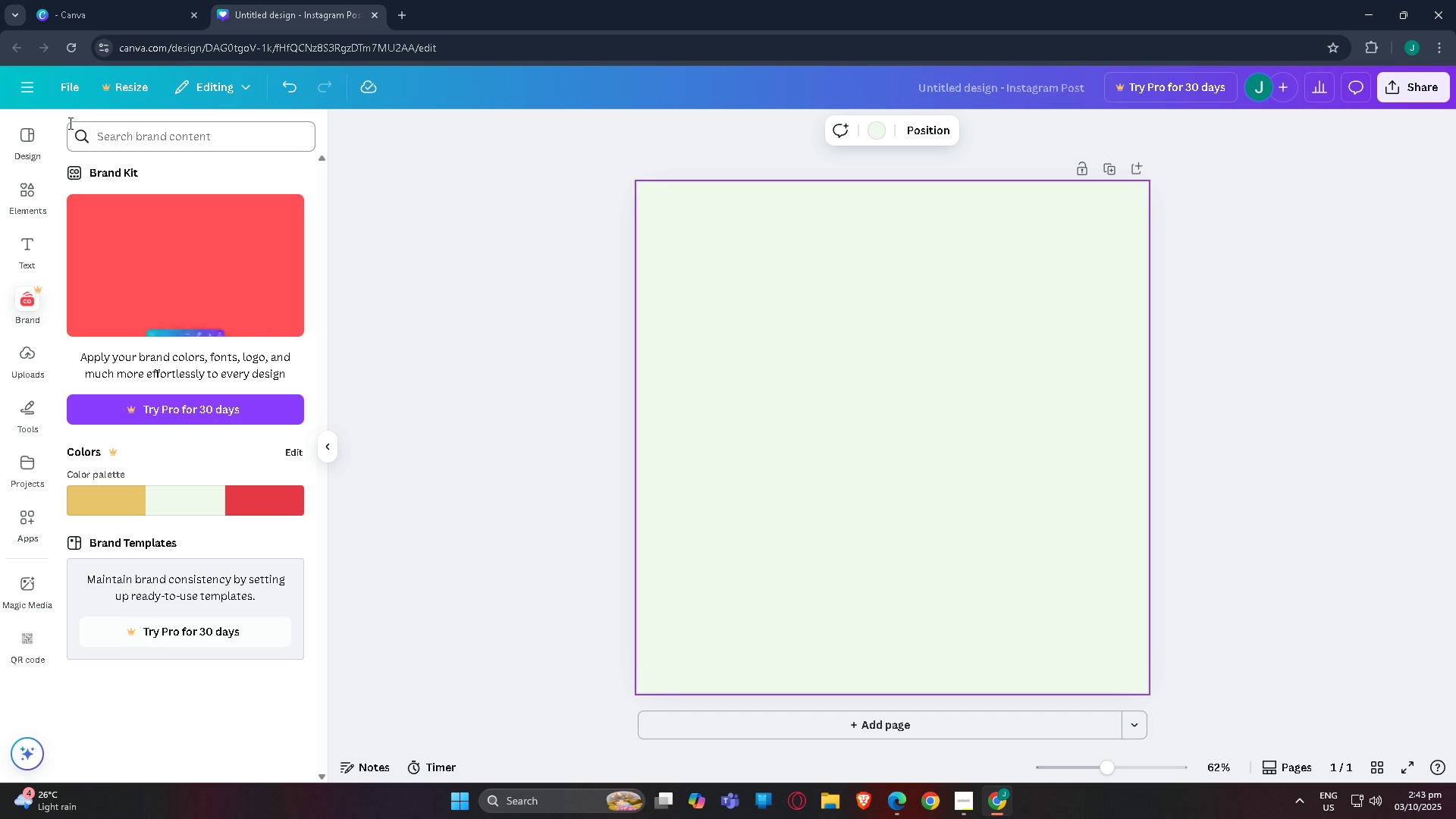 
wait(5.25)
 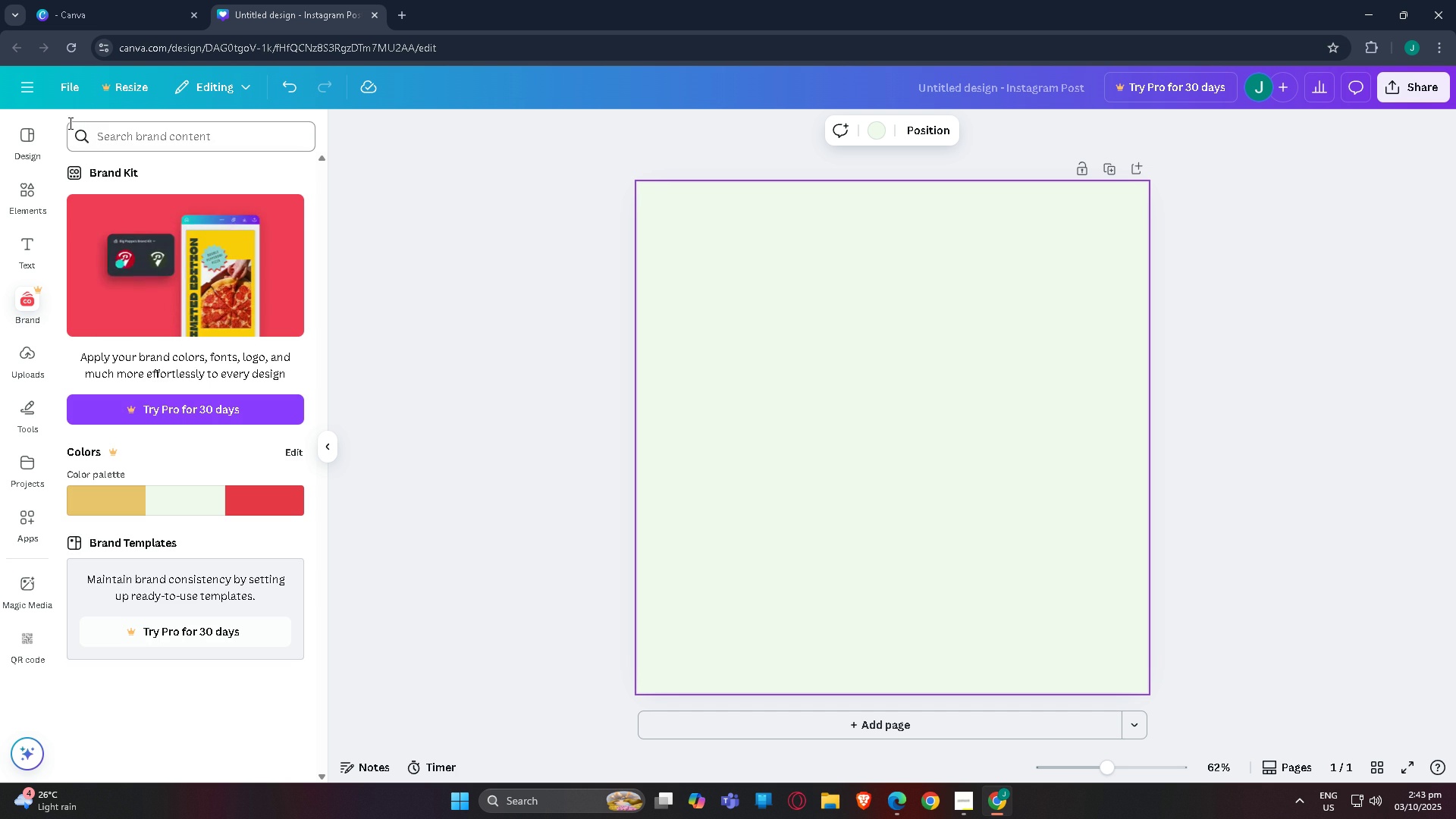 
left_click([96, 496])
 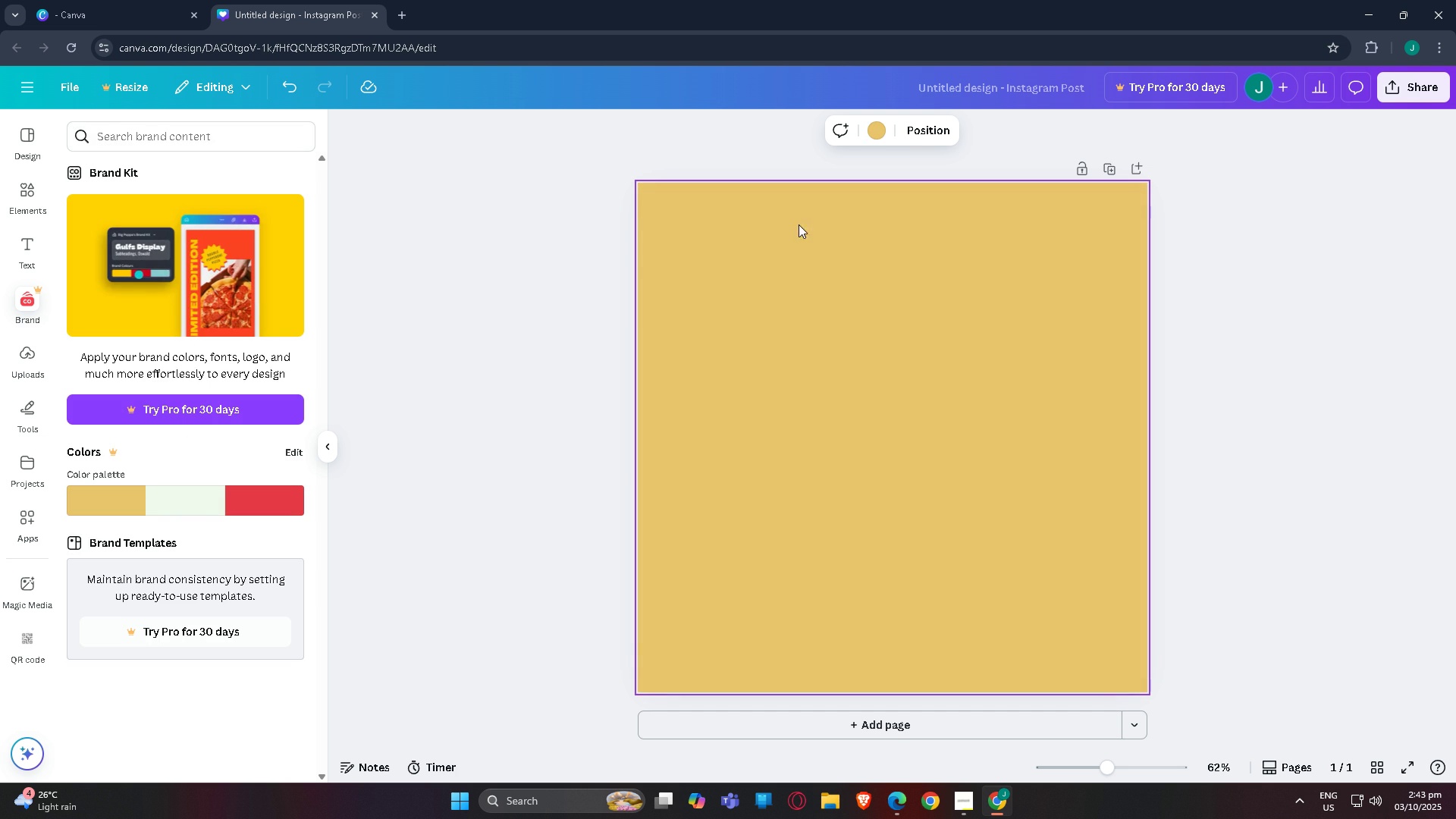 
left_click([417, 259])
 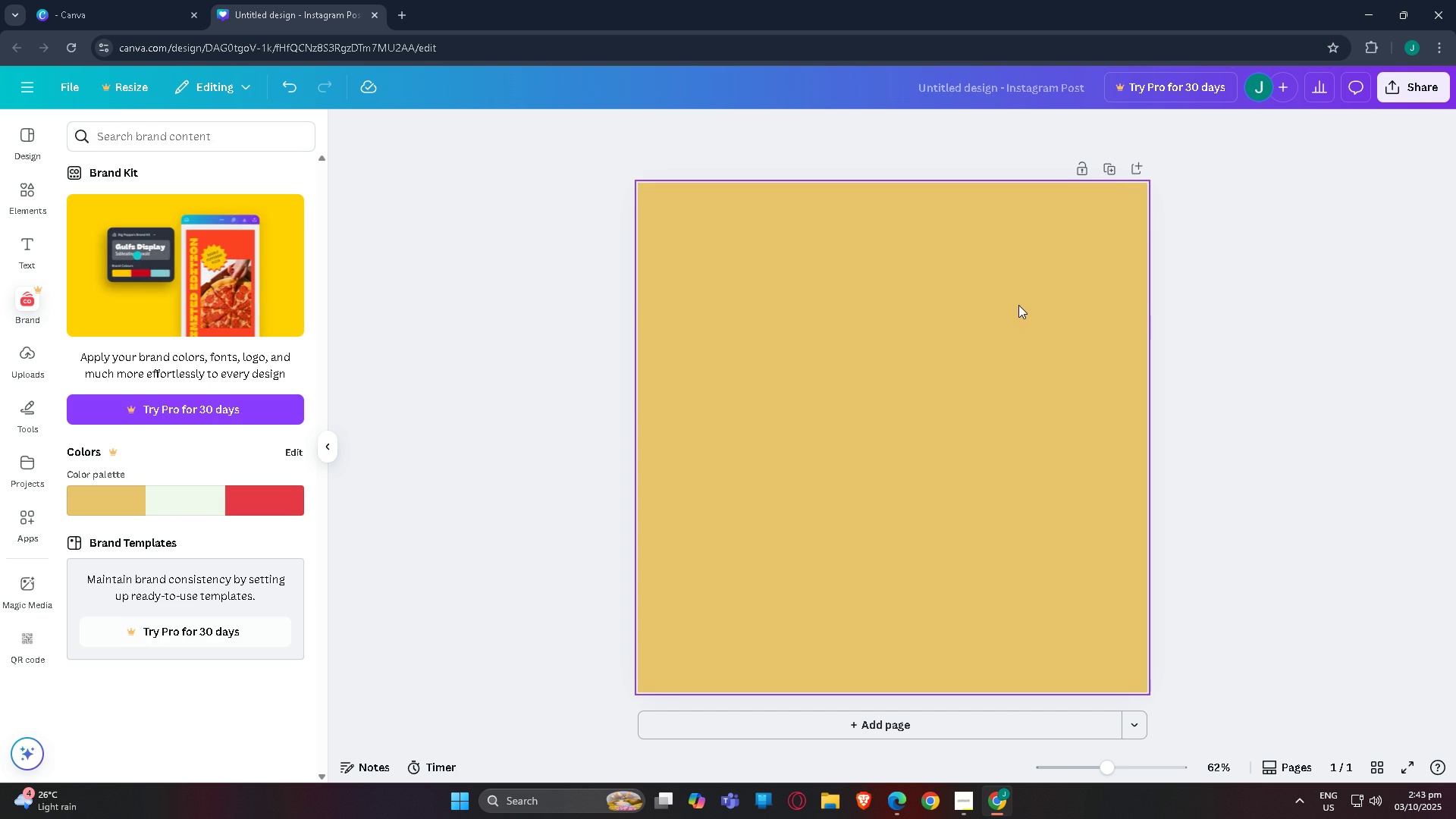 
left_click([1018, 305])
 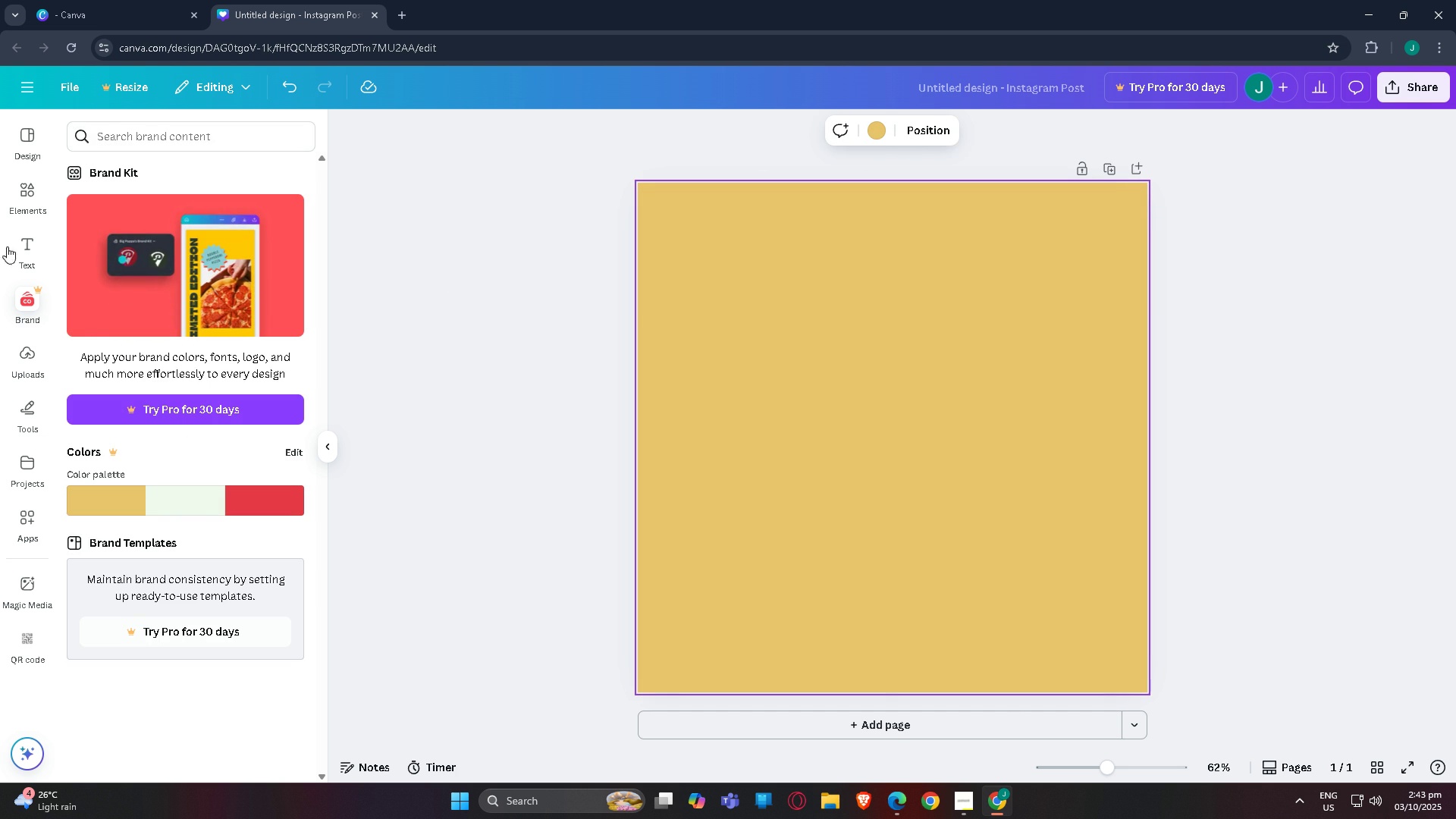 
left_click([20, 206])
 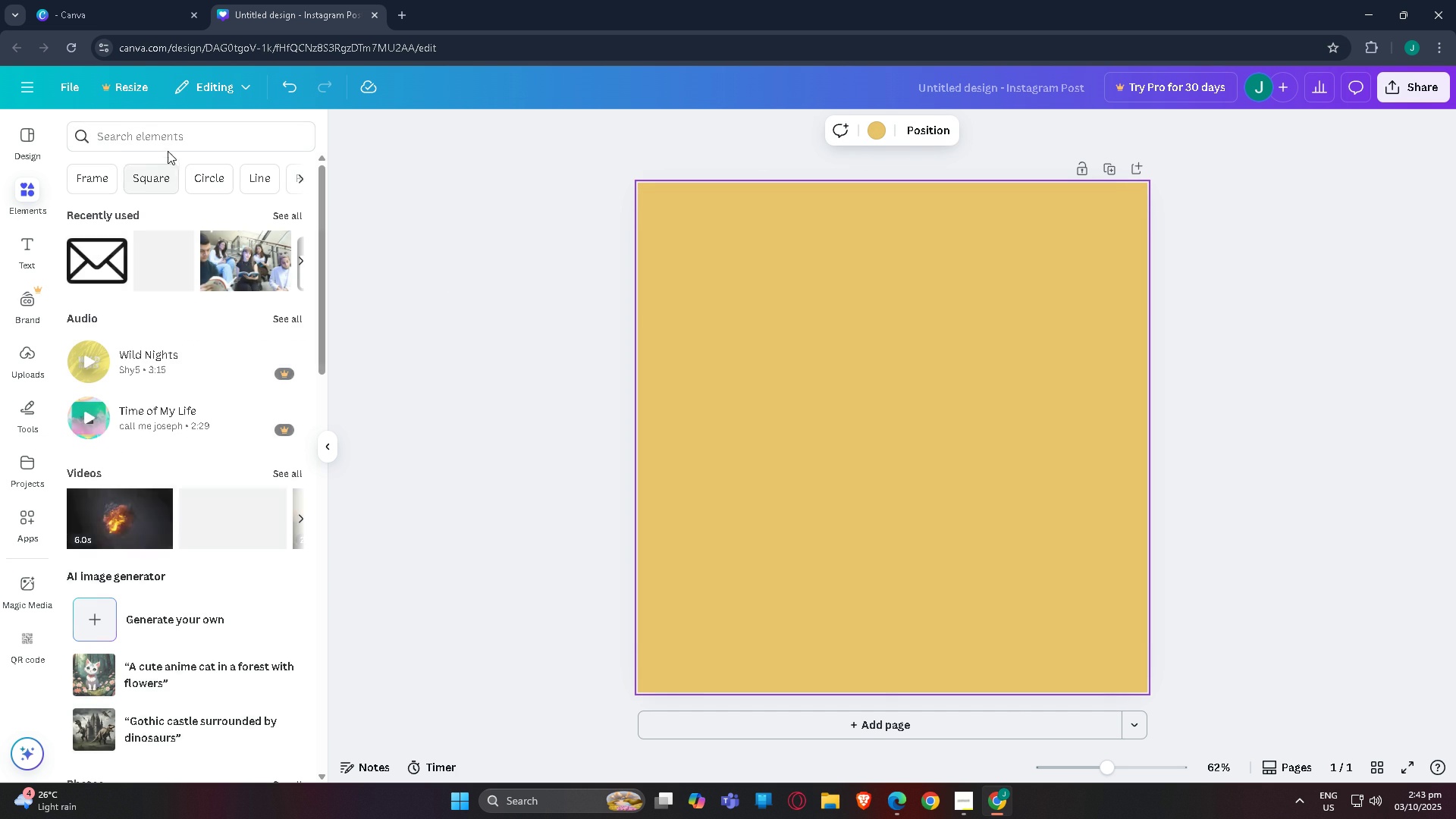 
mouse_move([184, 131])
 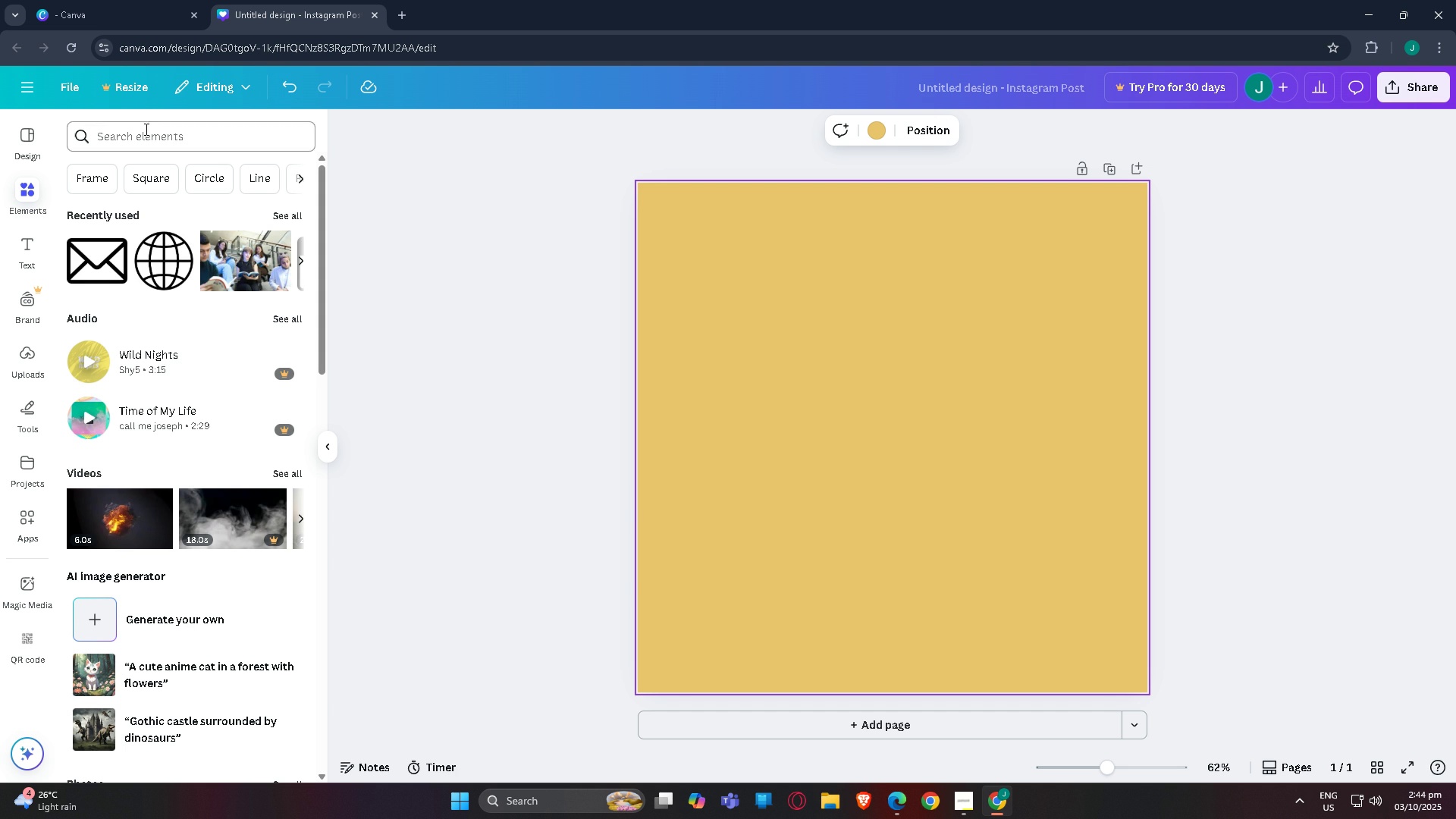 
left_click([146, 132])
 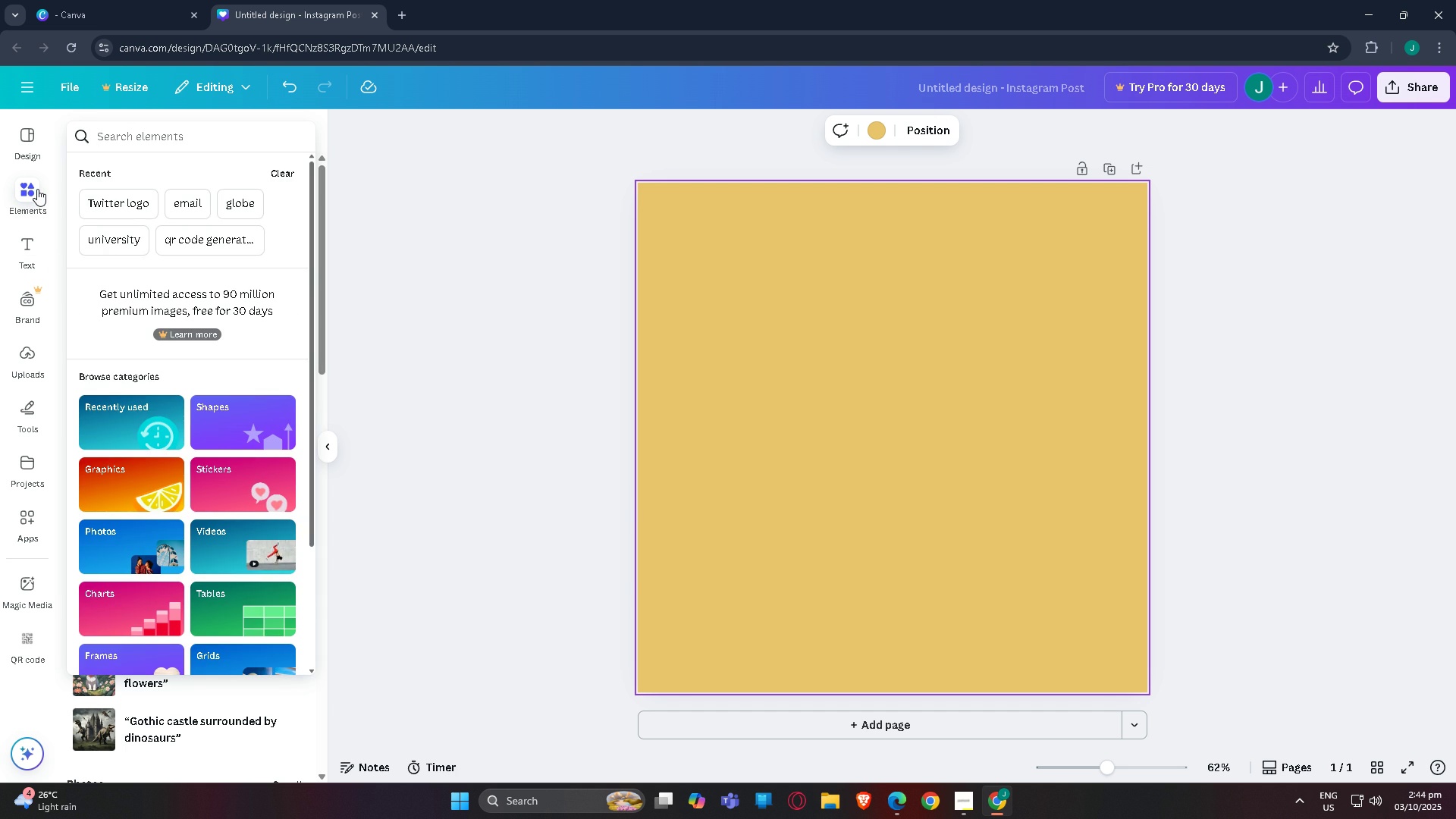 
wait(6.24)
 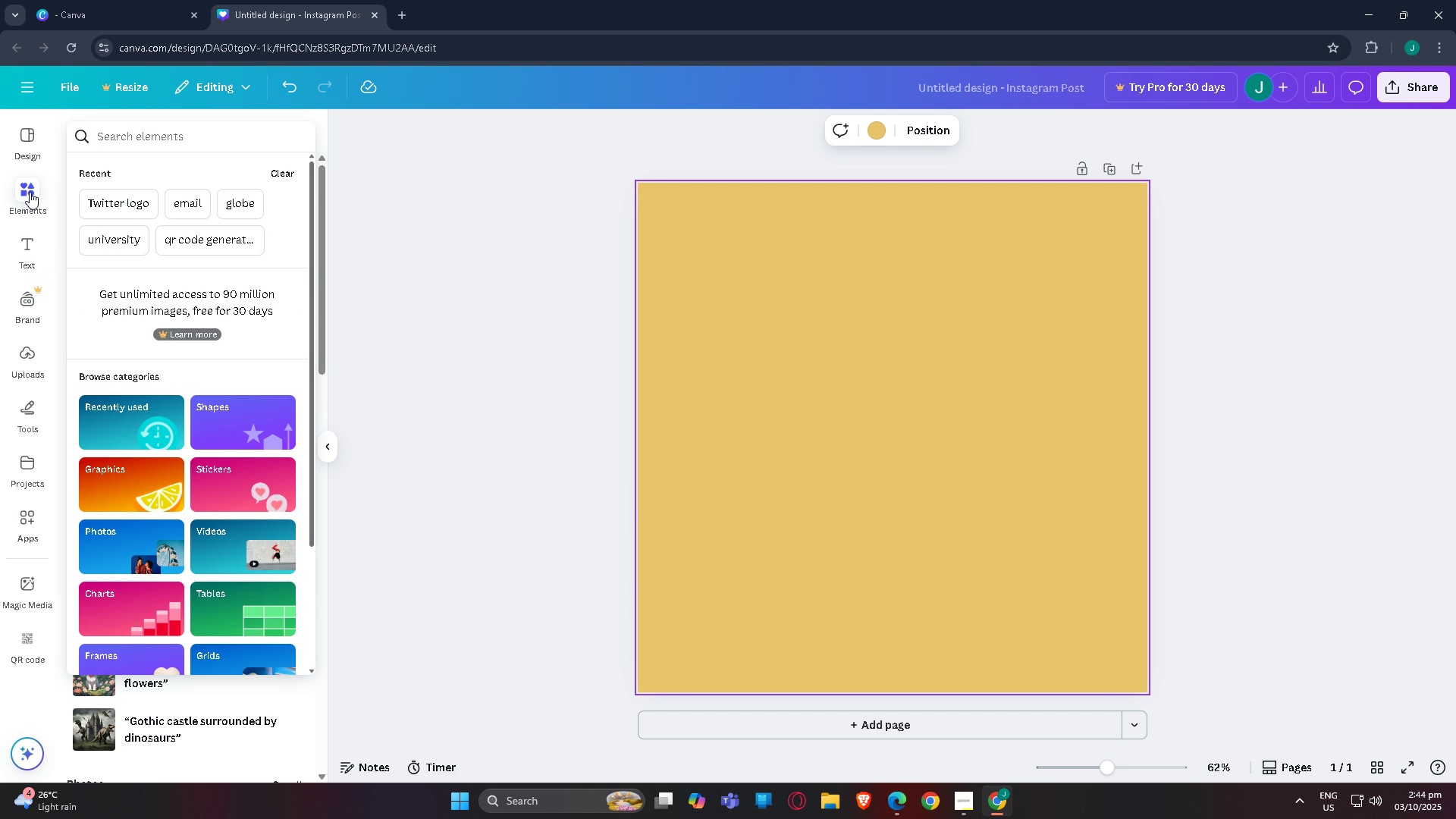 
left_click([30, 189])
 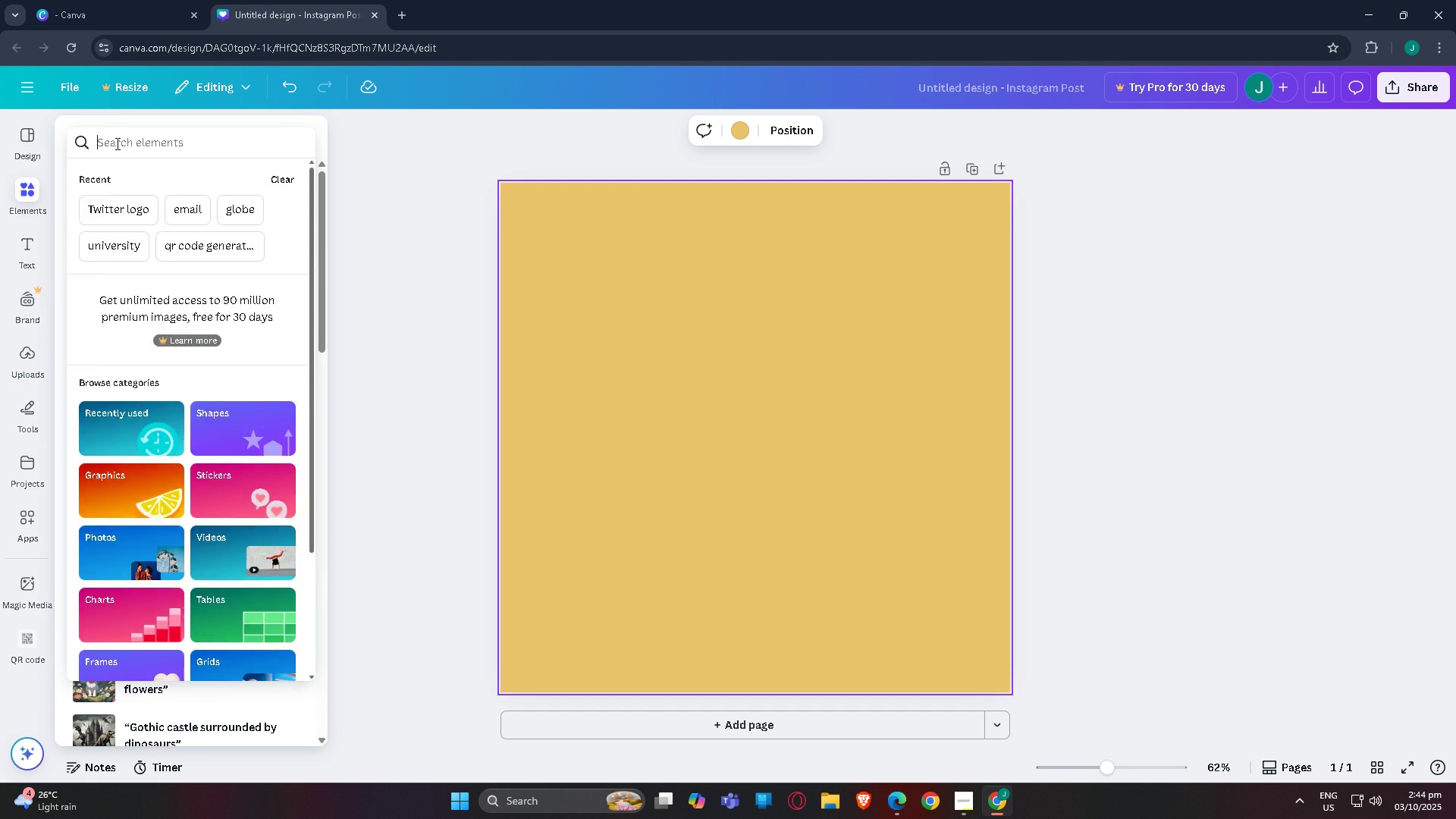 
left_click([116, 143])
 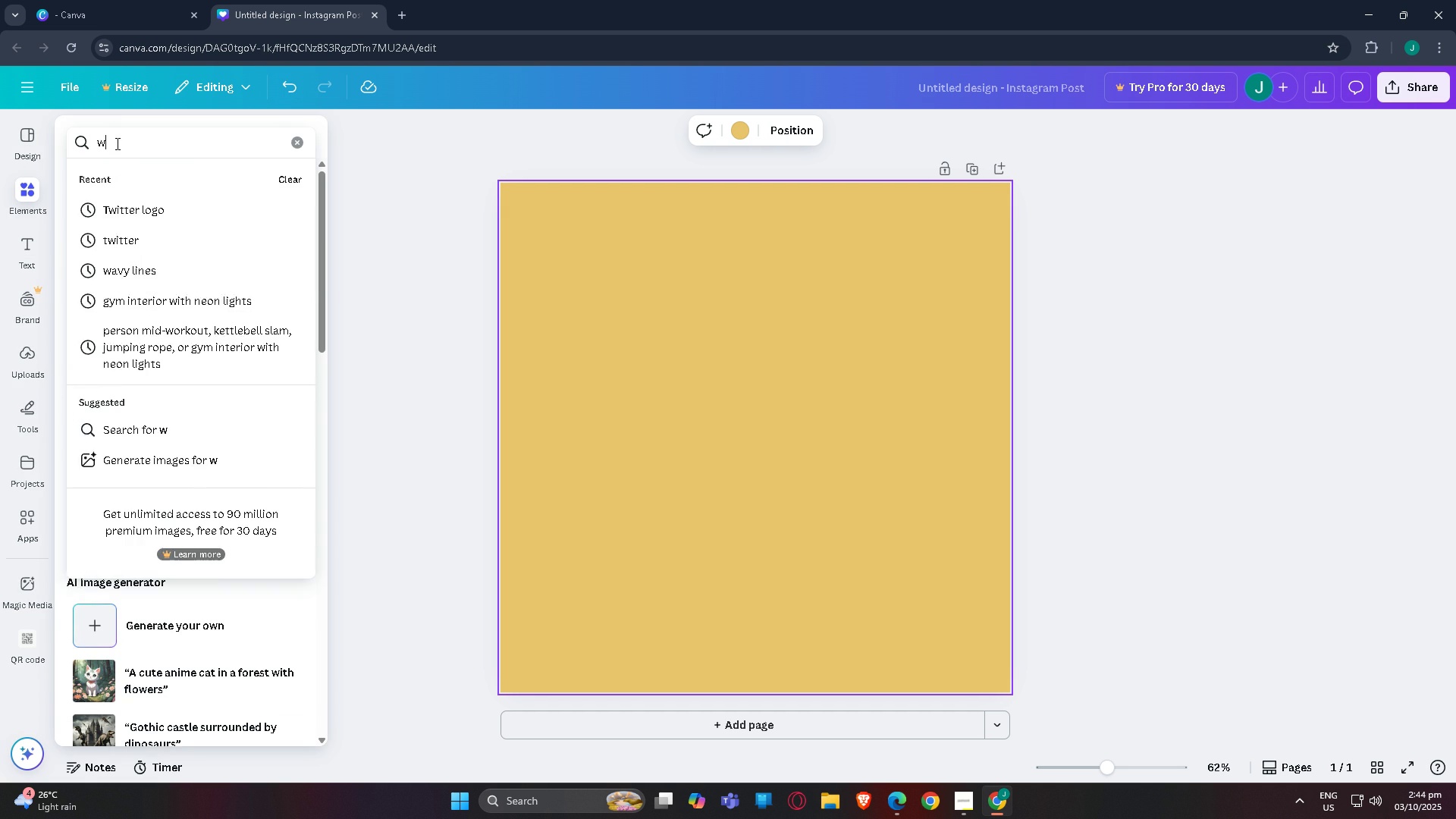 
type(wj)
key(Backspace)
type(hite )
key(Backspace)
type( )
 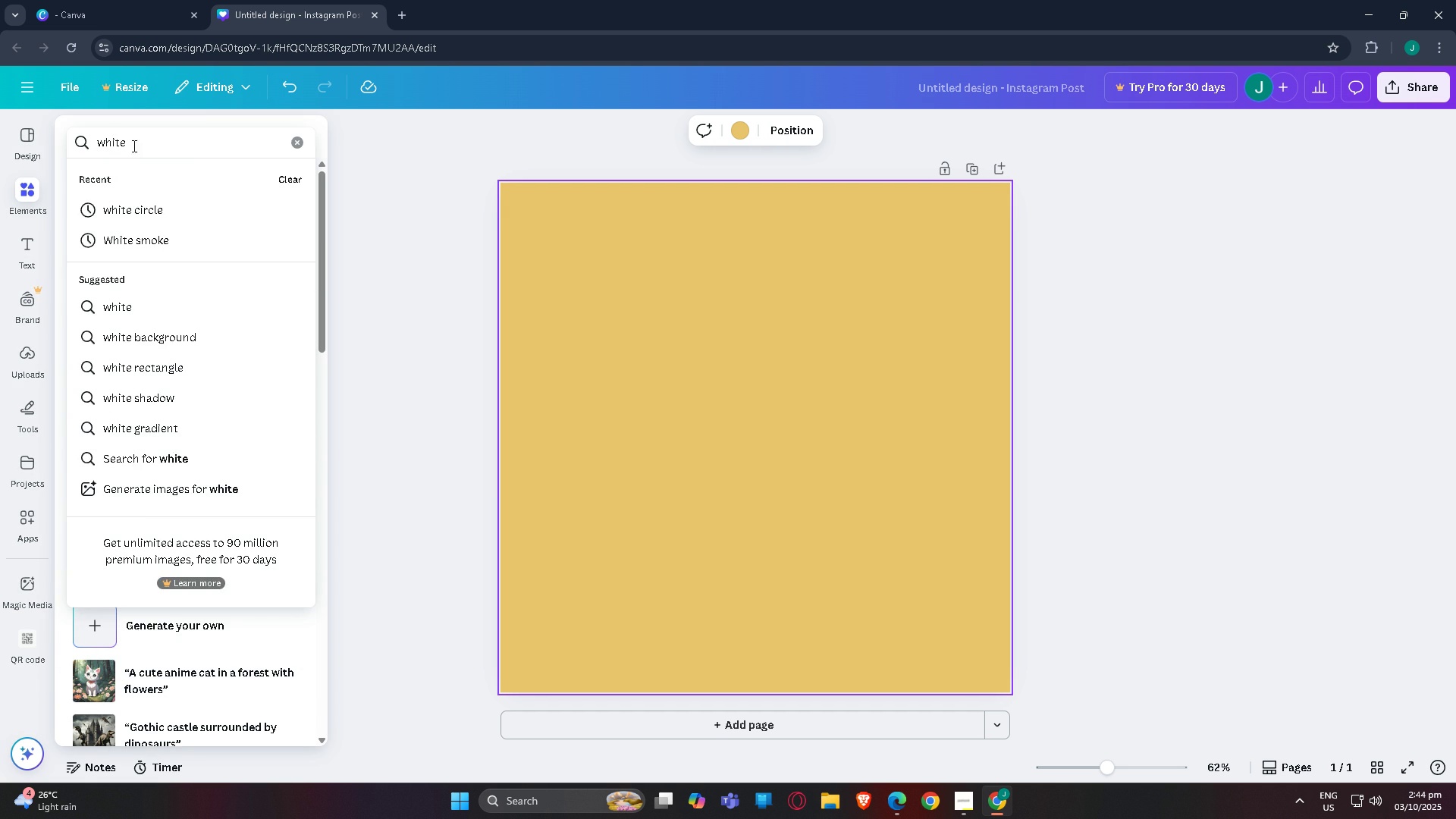 
left_click([202, 422])
 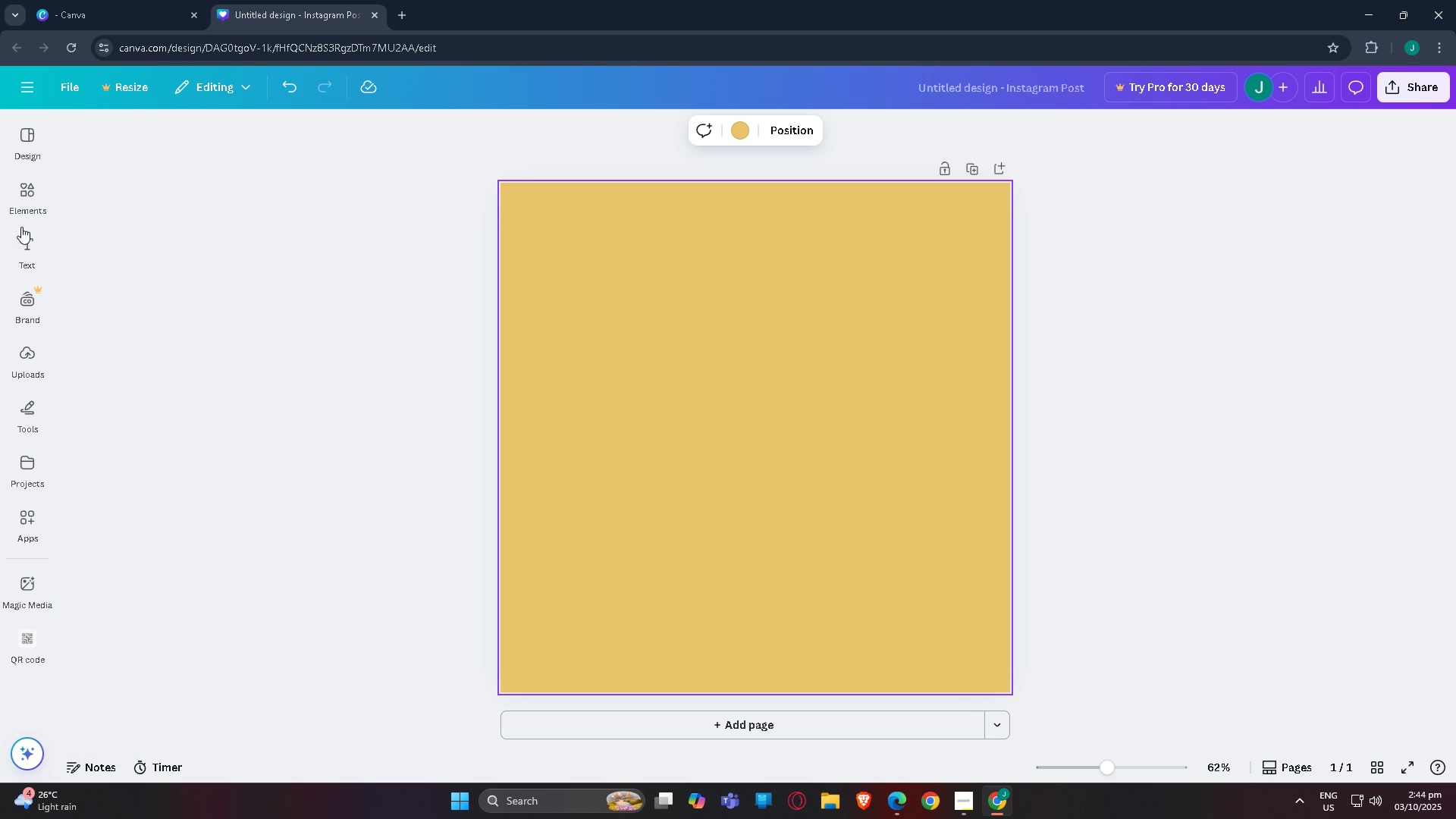 
left_click([20, 199])
 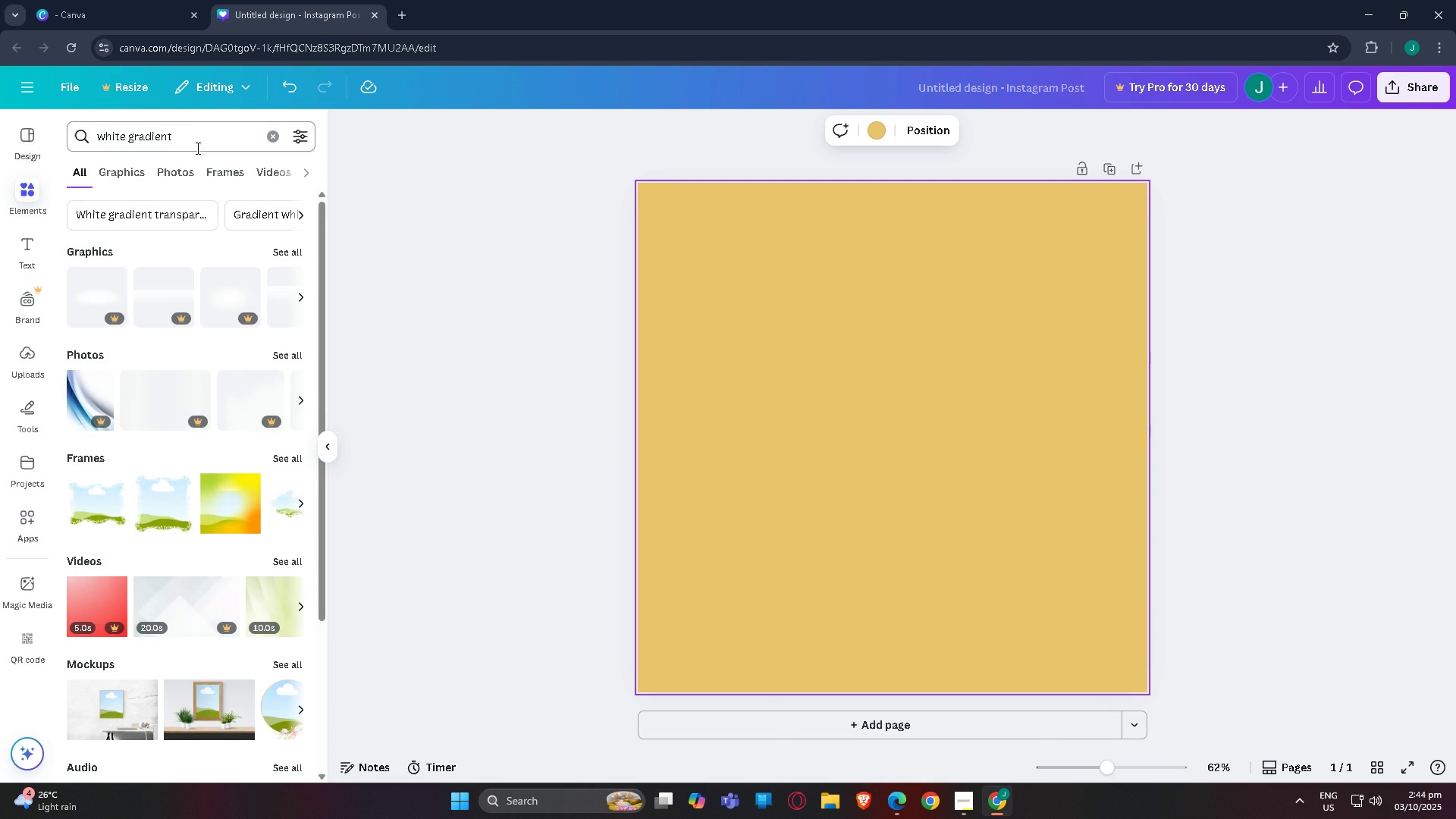 
double_click([197, 133])
 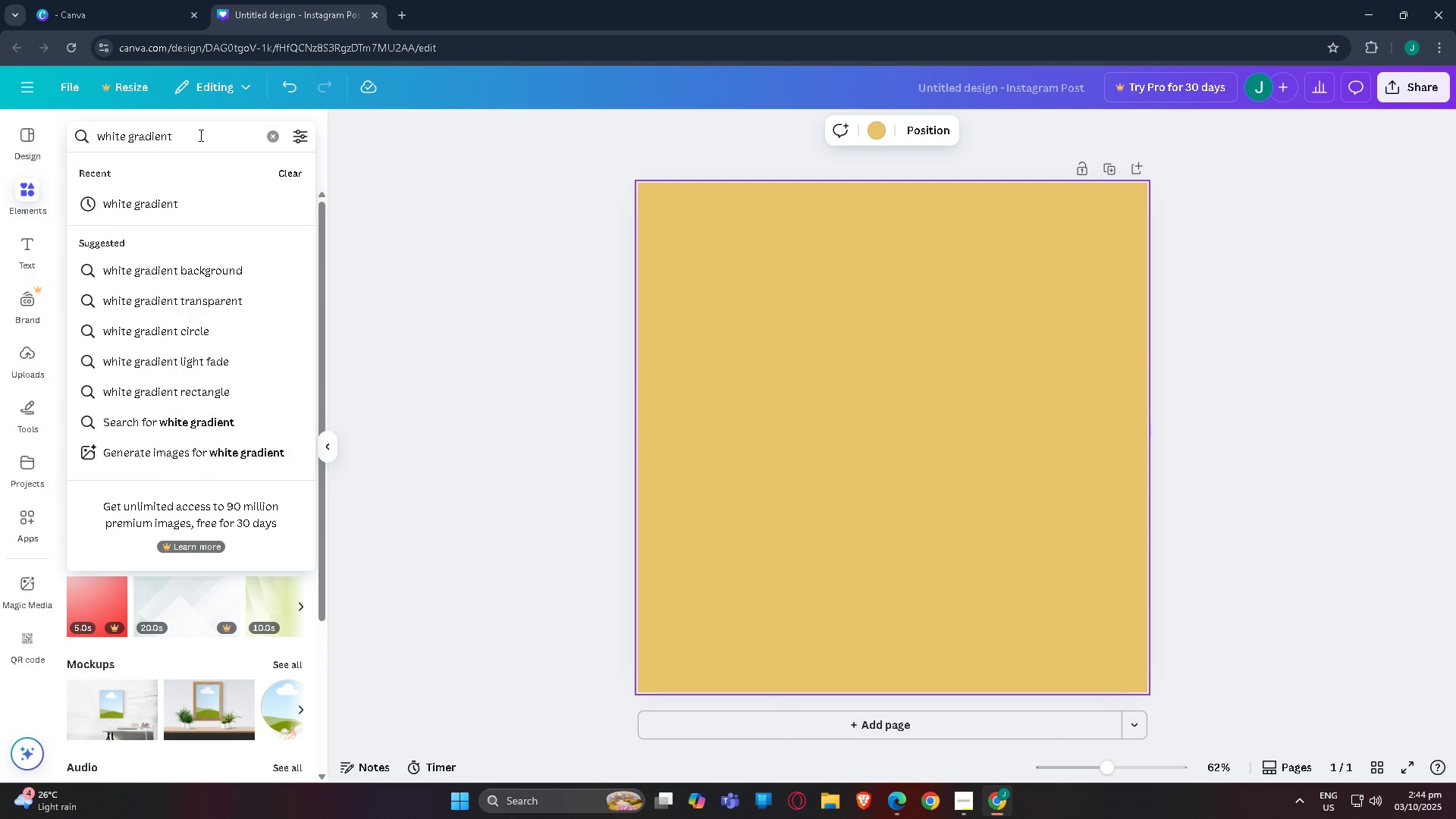 
key(NumpadEnter)
 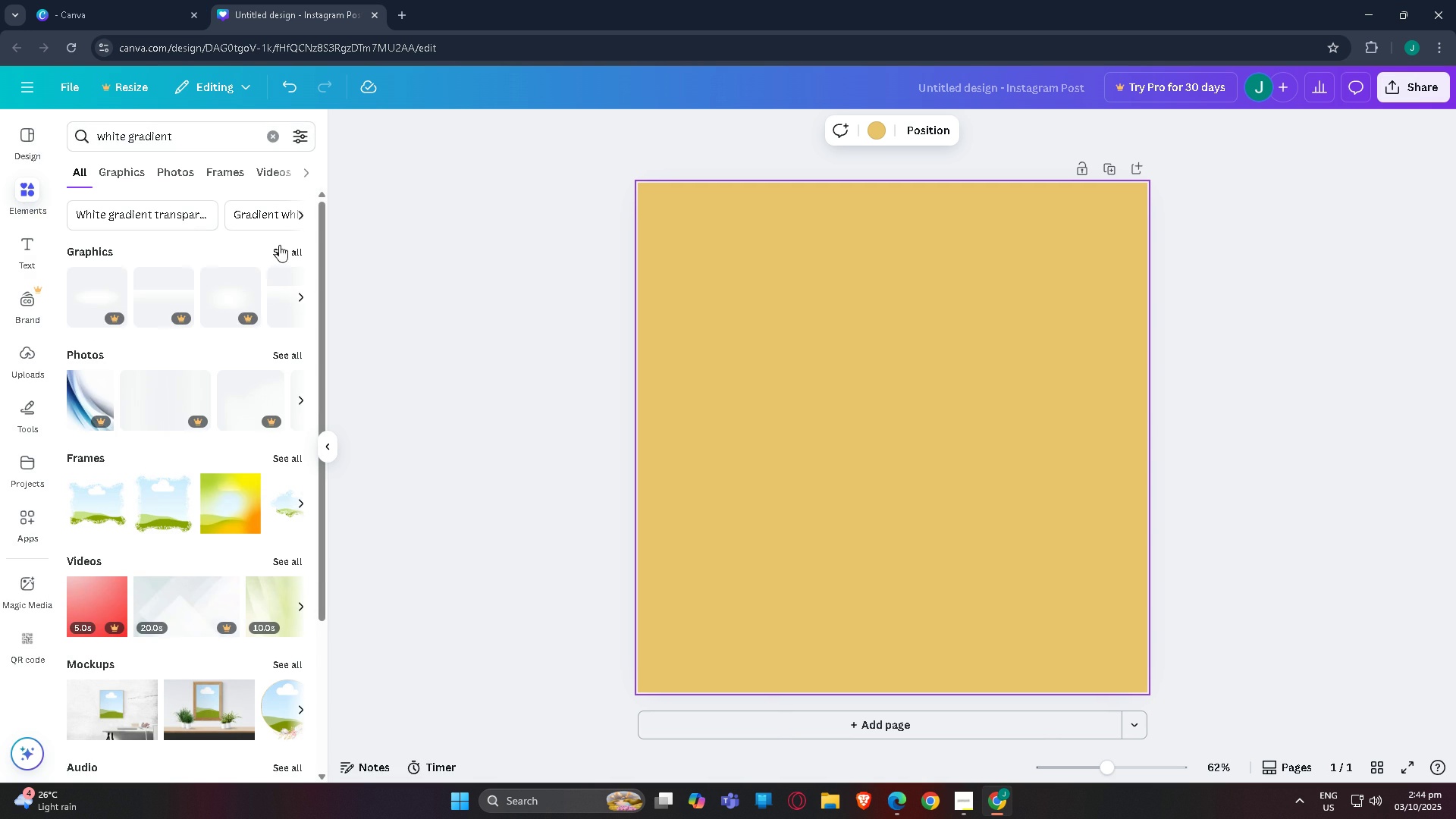 
left_click([283, 249])
 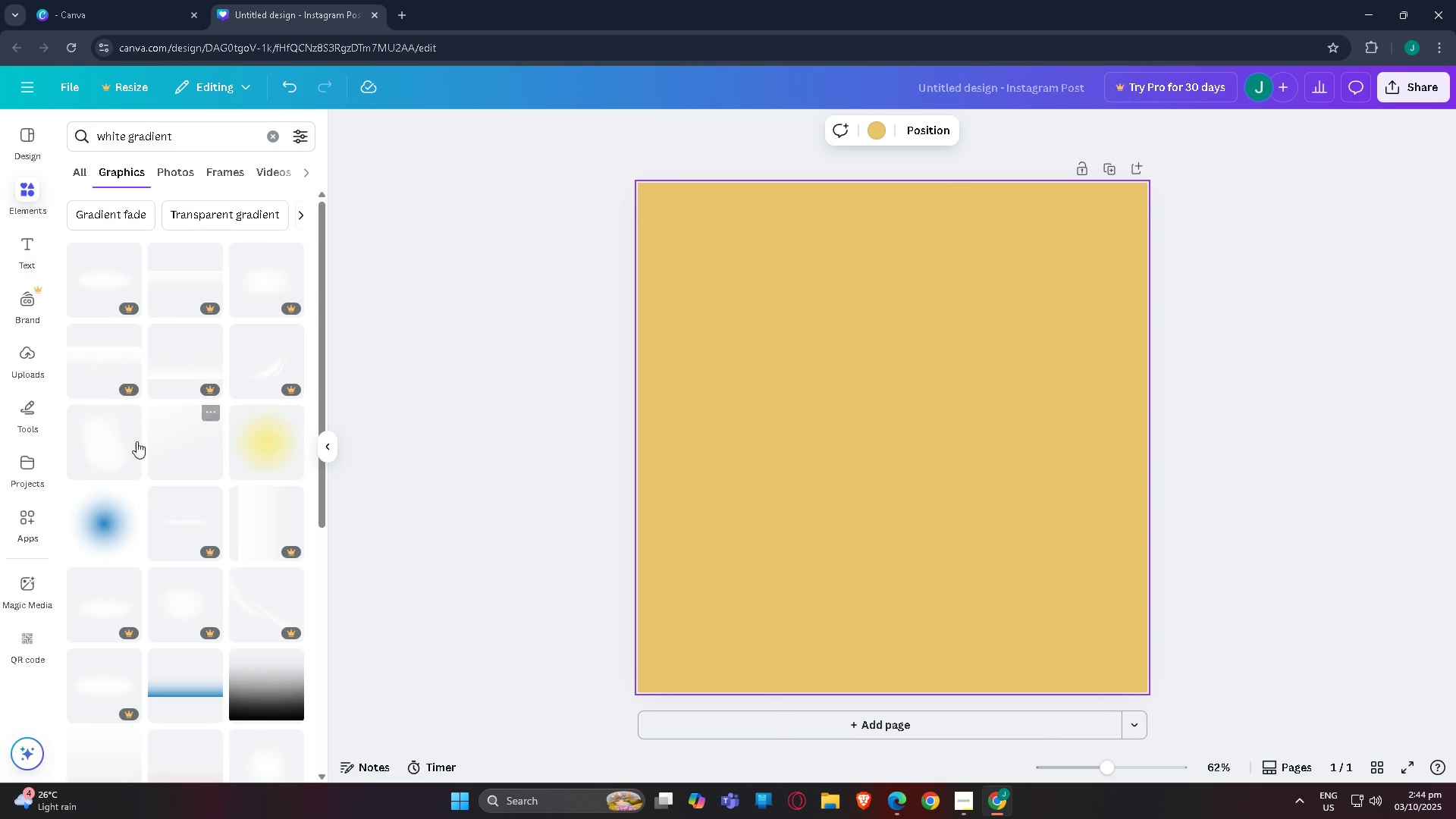 
left_click([105, 442])